 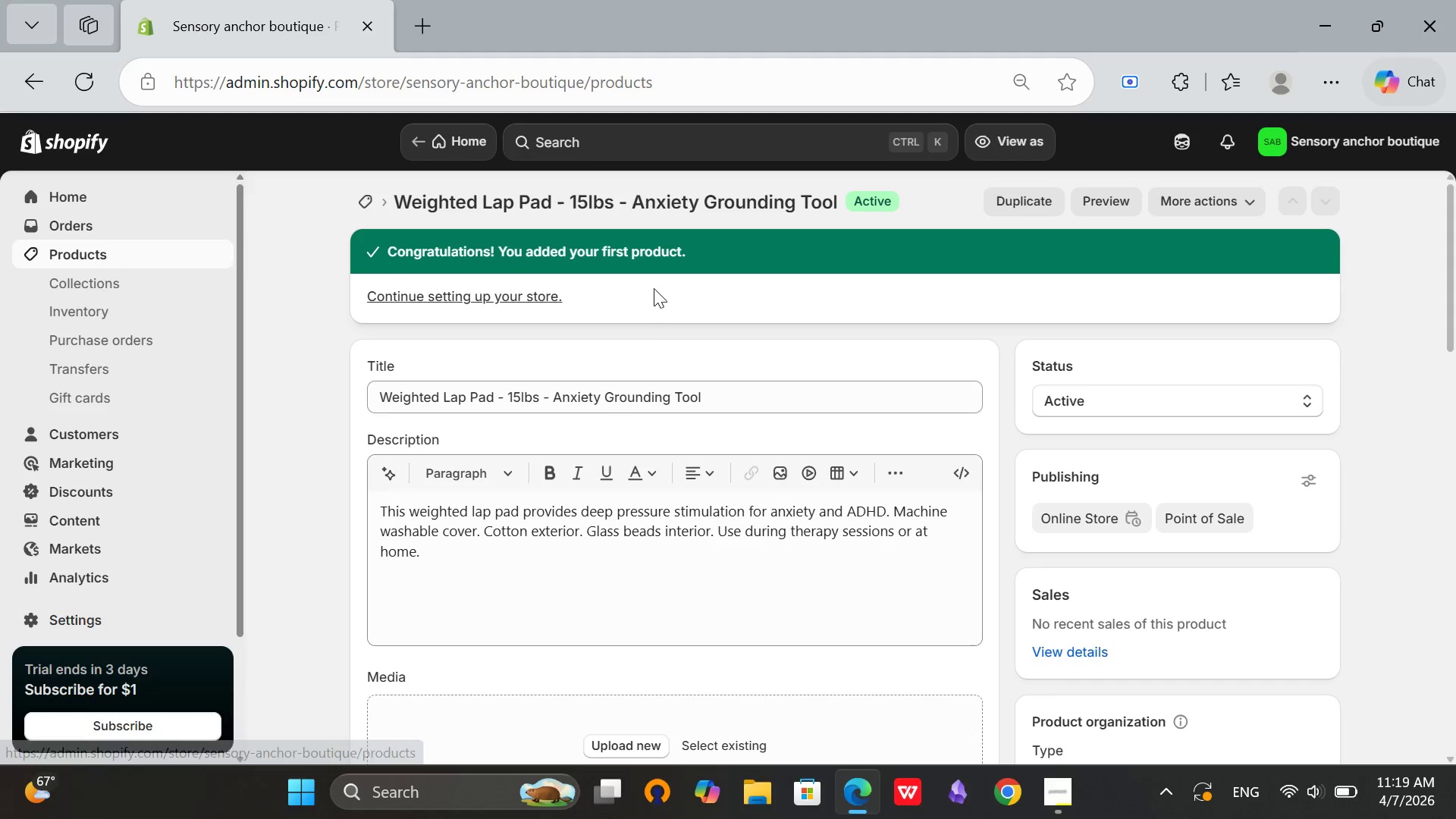 
left_click([1356, 195])
 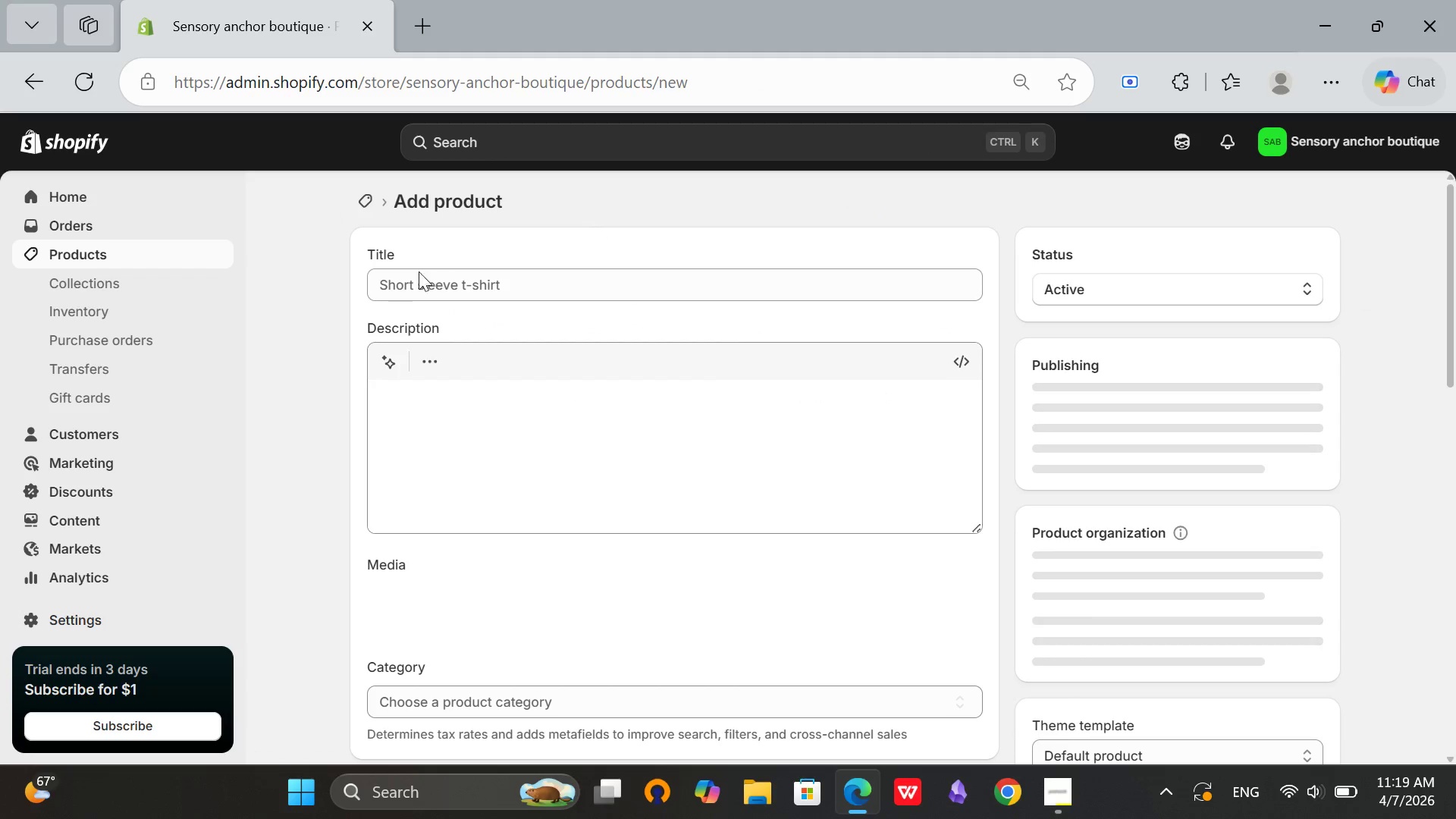 
left_click_drag(start_coordinate=[424, 275], to_coordinate=[429, 278])
 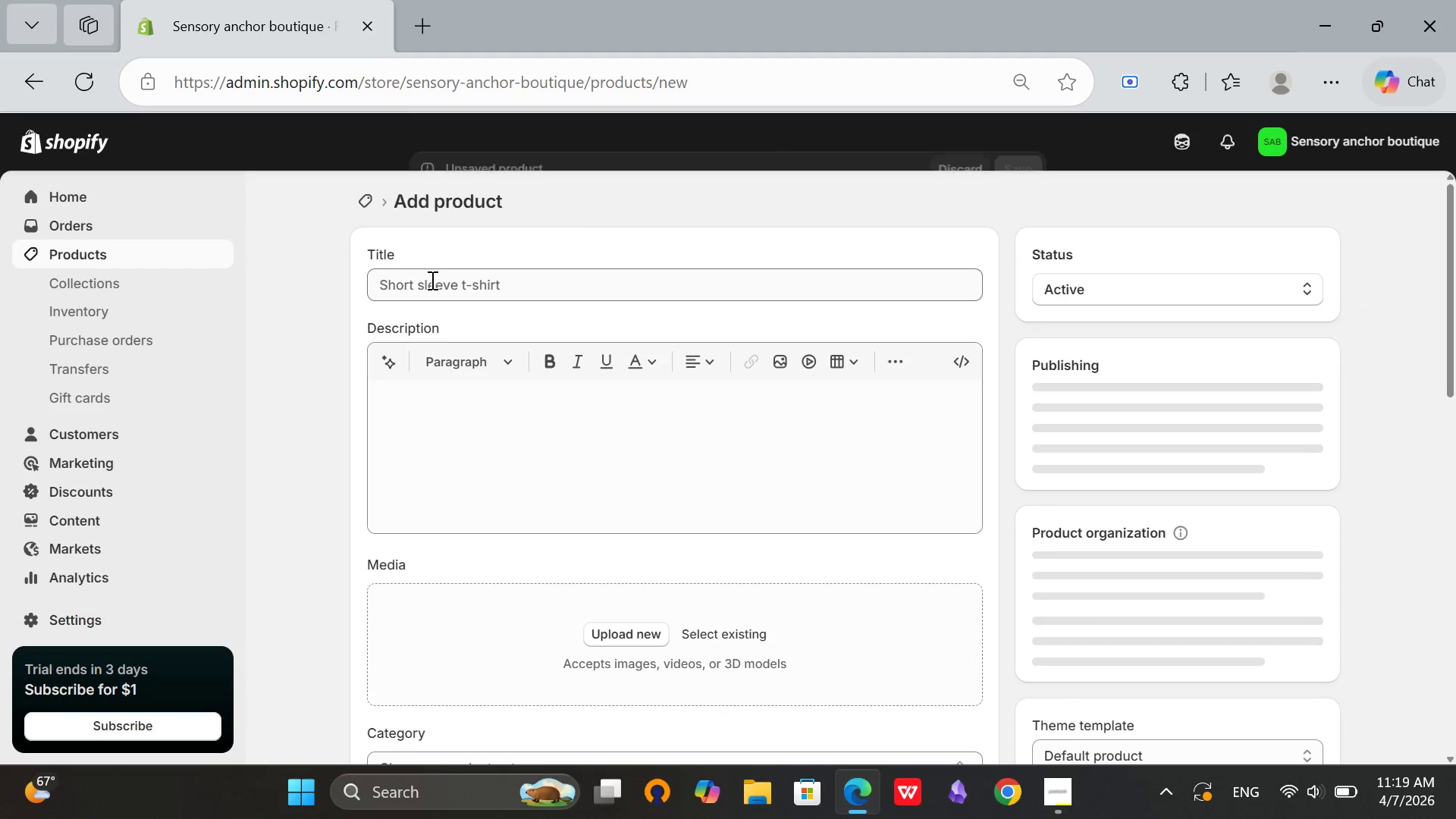 
left_click([431, 280])
 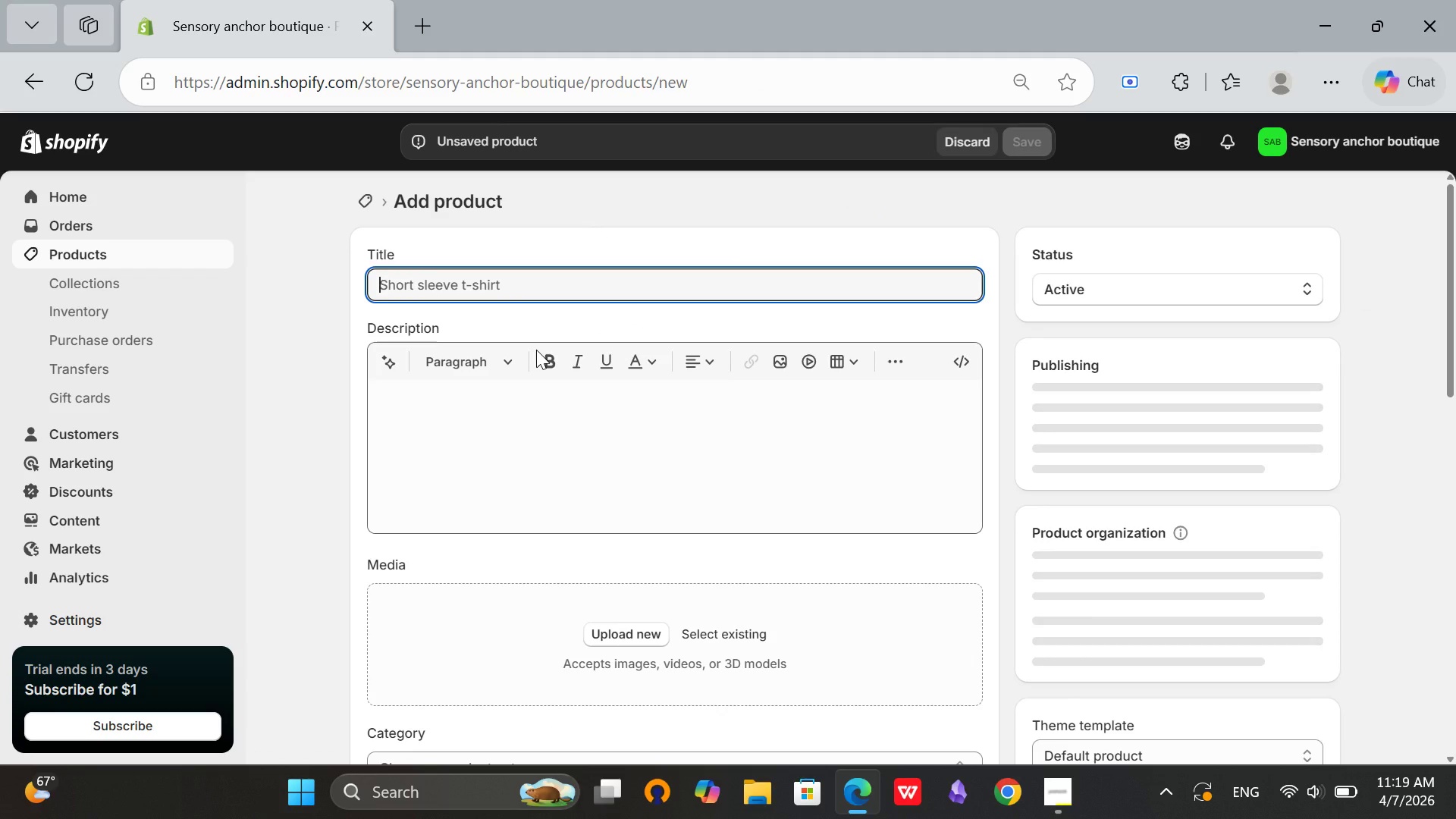 
type(Weighted Lap pa)
key(Backspace)
type(Pad)
key(Backspace)
key(Backspace)
key(Backspace)
key(Backspace)
type(Pad - 10lbs - Anxiety)
 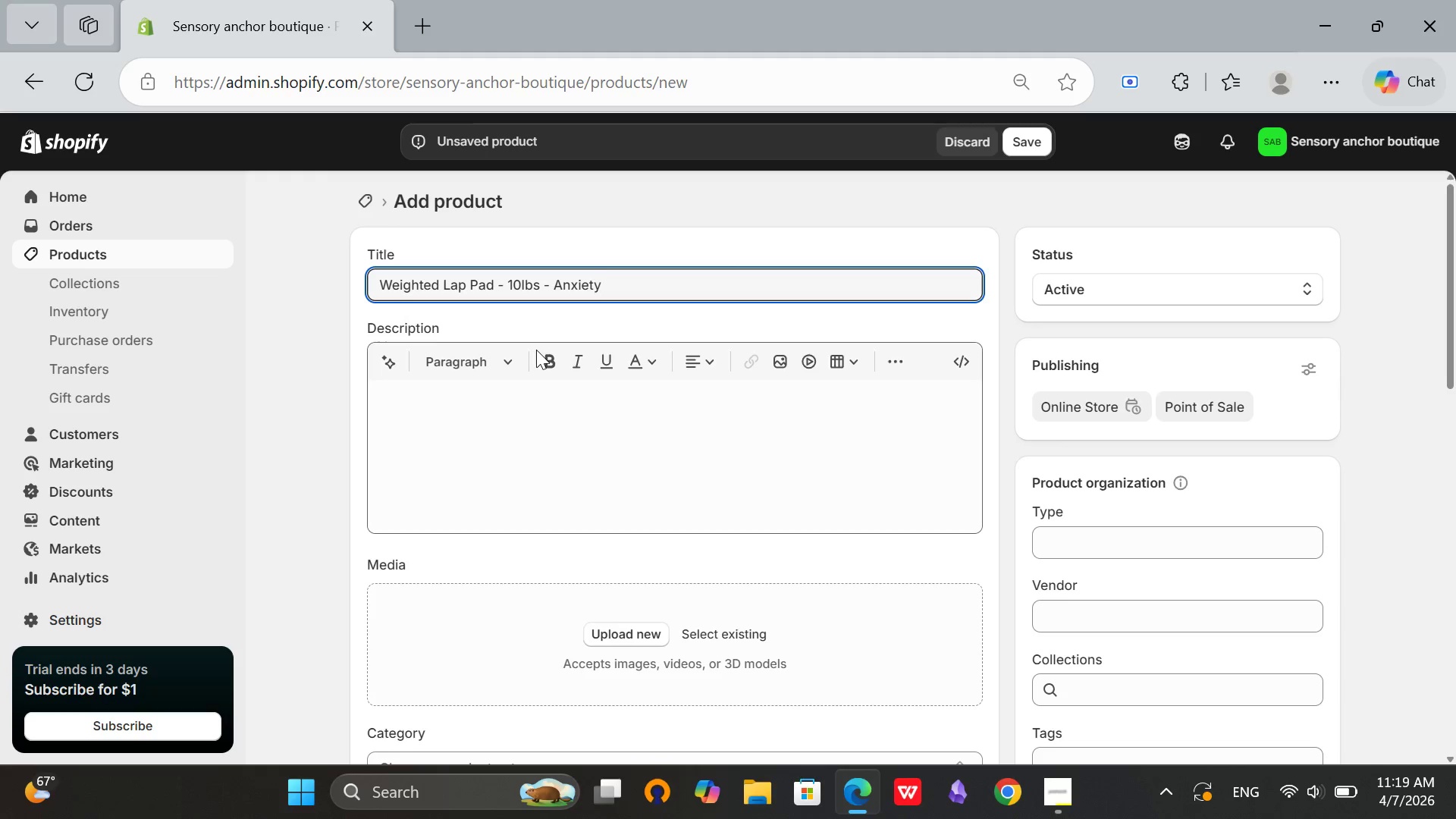 
type( Grounding Tool)
 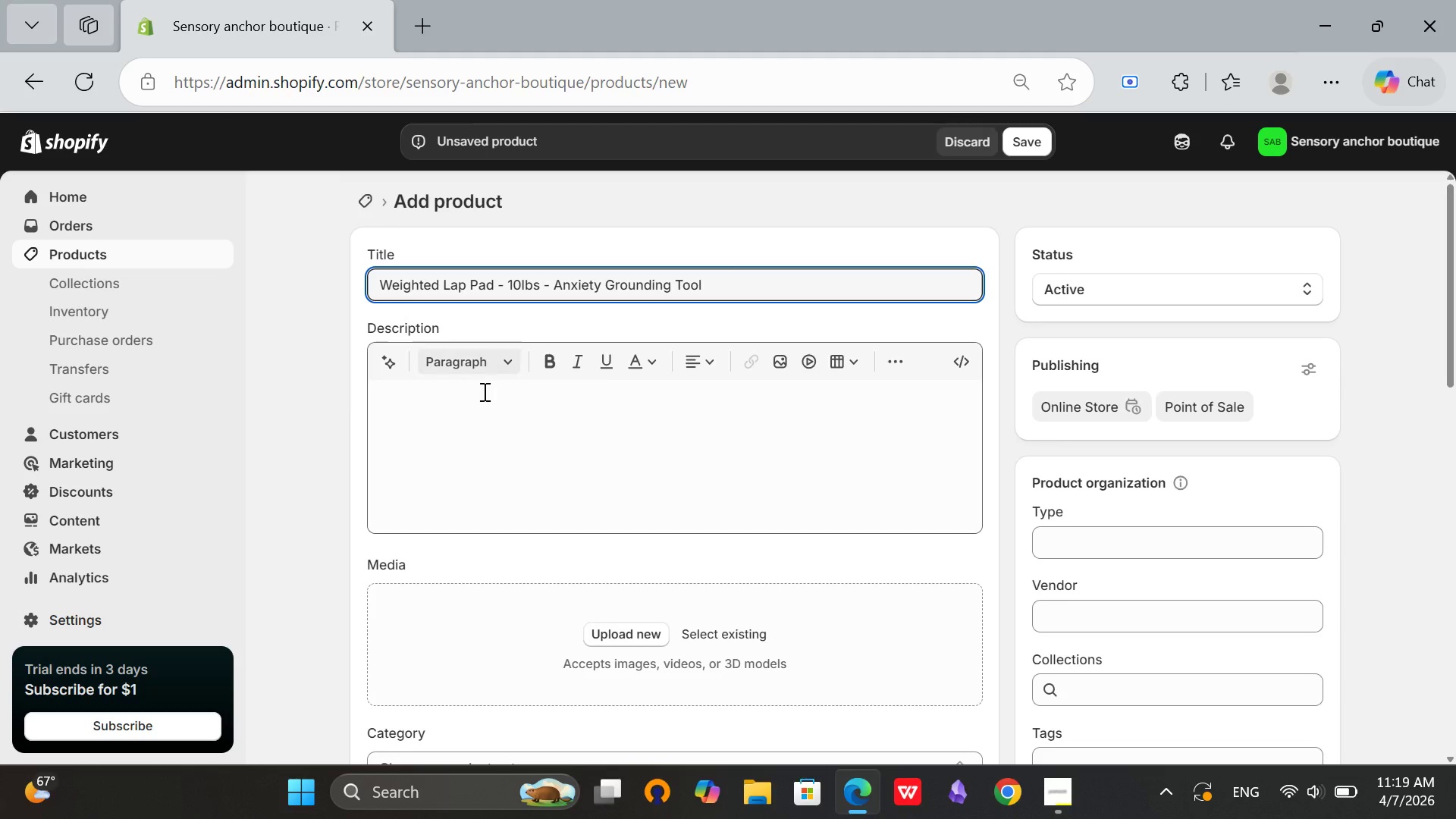 
left_click([457, 411])
 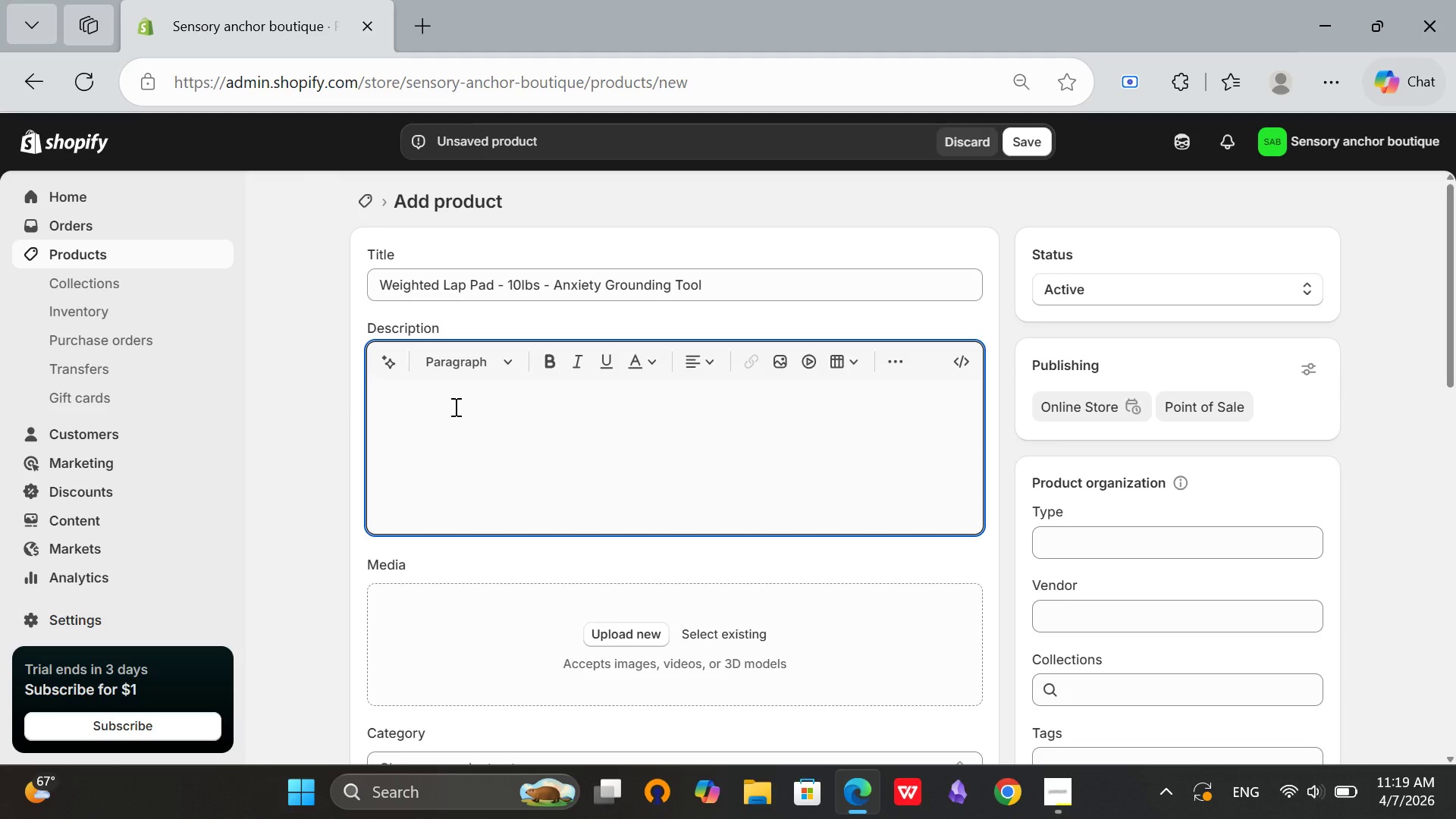 
type(Lightweight weighted)
 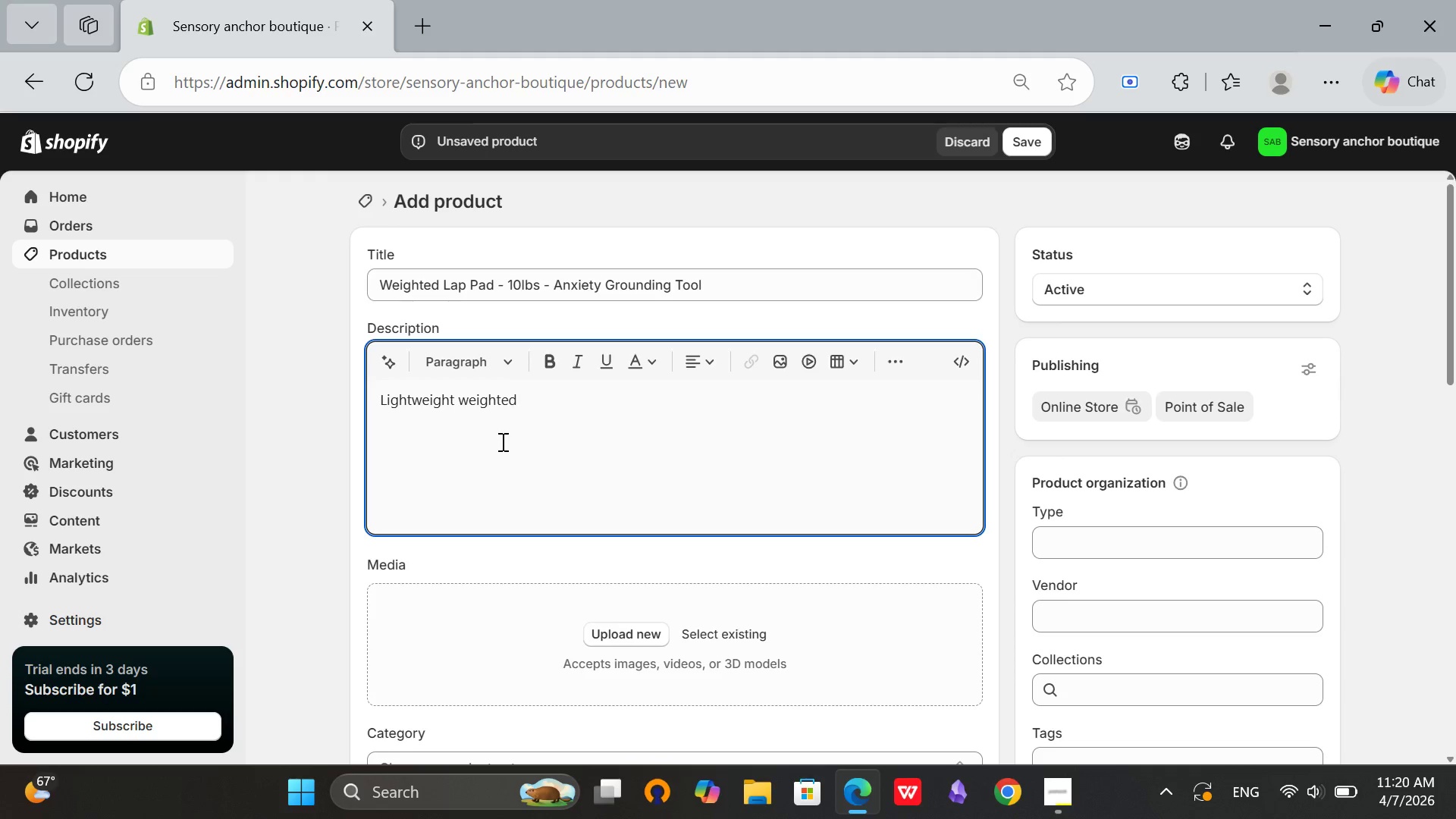 
type( lap pad for children or adults. Provides calming deep pressure. Machine washabe. Cotton exterior. Glass beads interior.)
 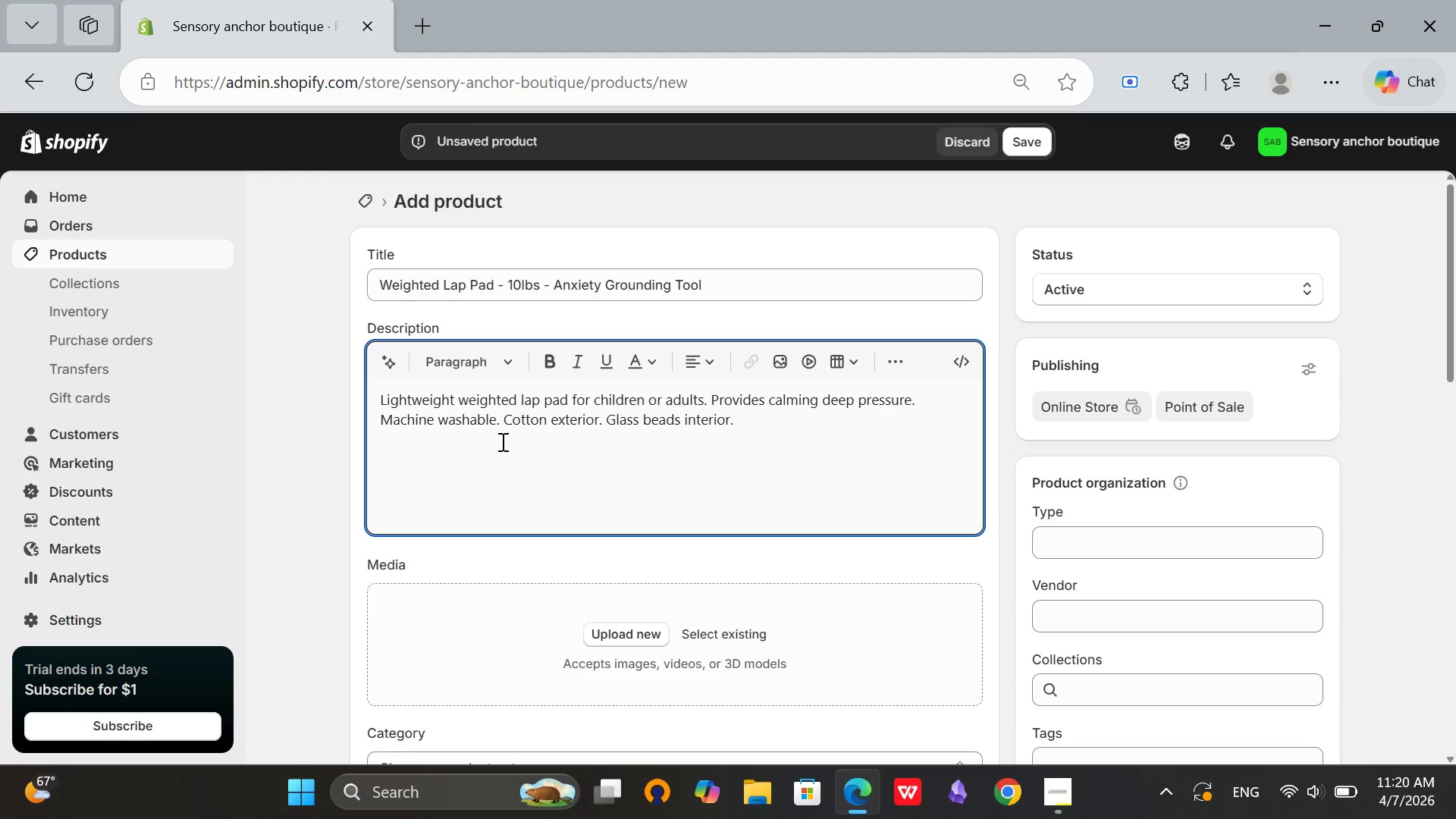 
scroll: coordinate [573, 475], scroll_direction: down, amount: 3.0
 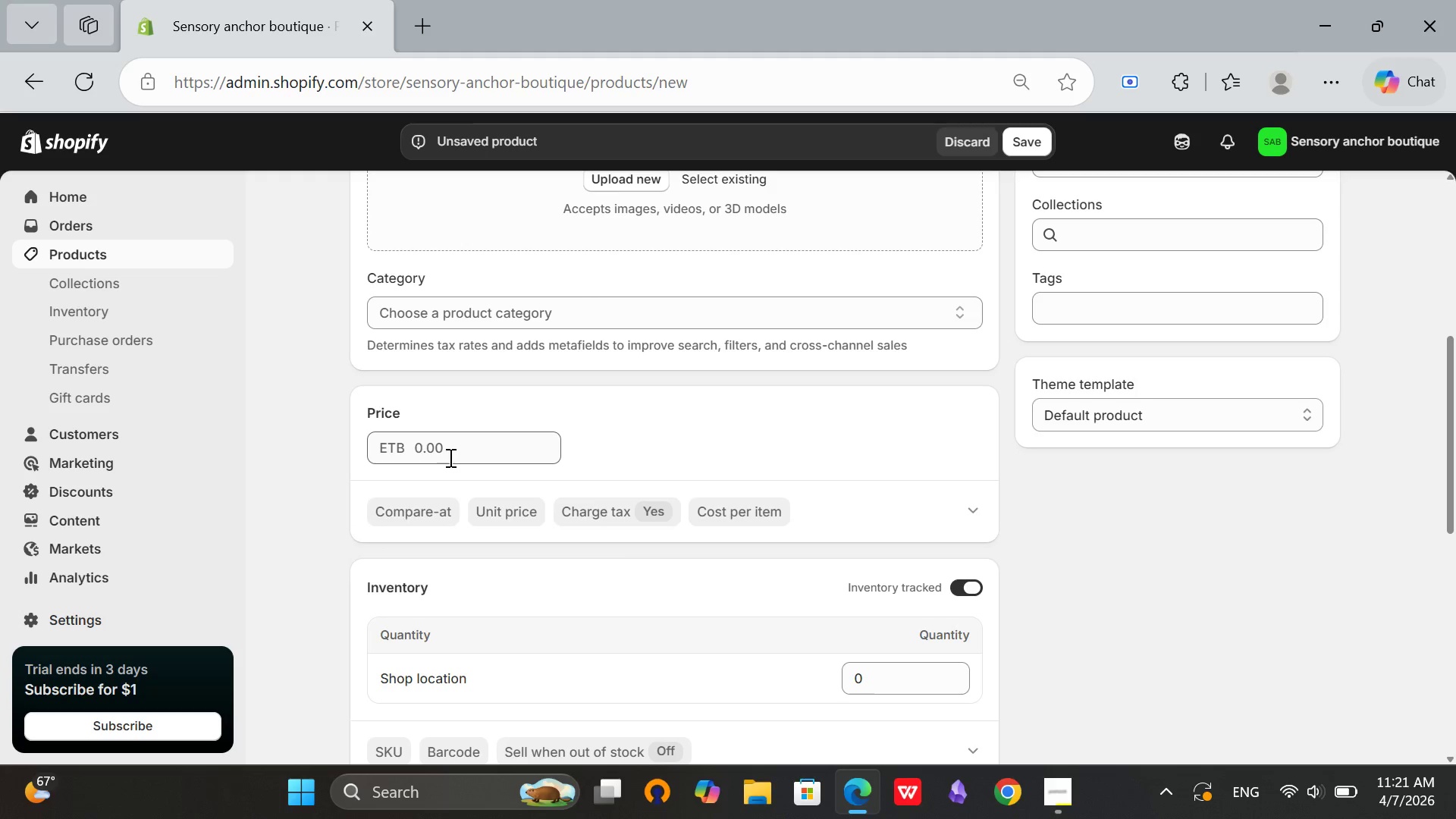 
left_click([468, 452])
 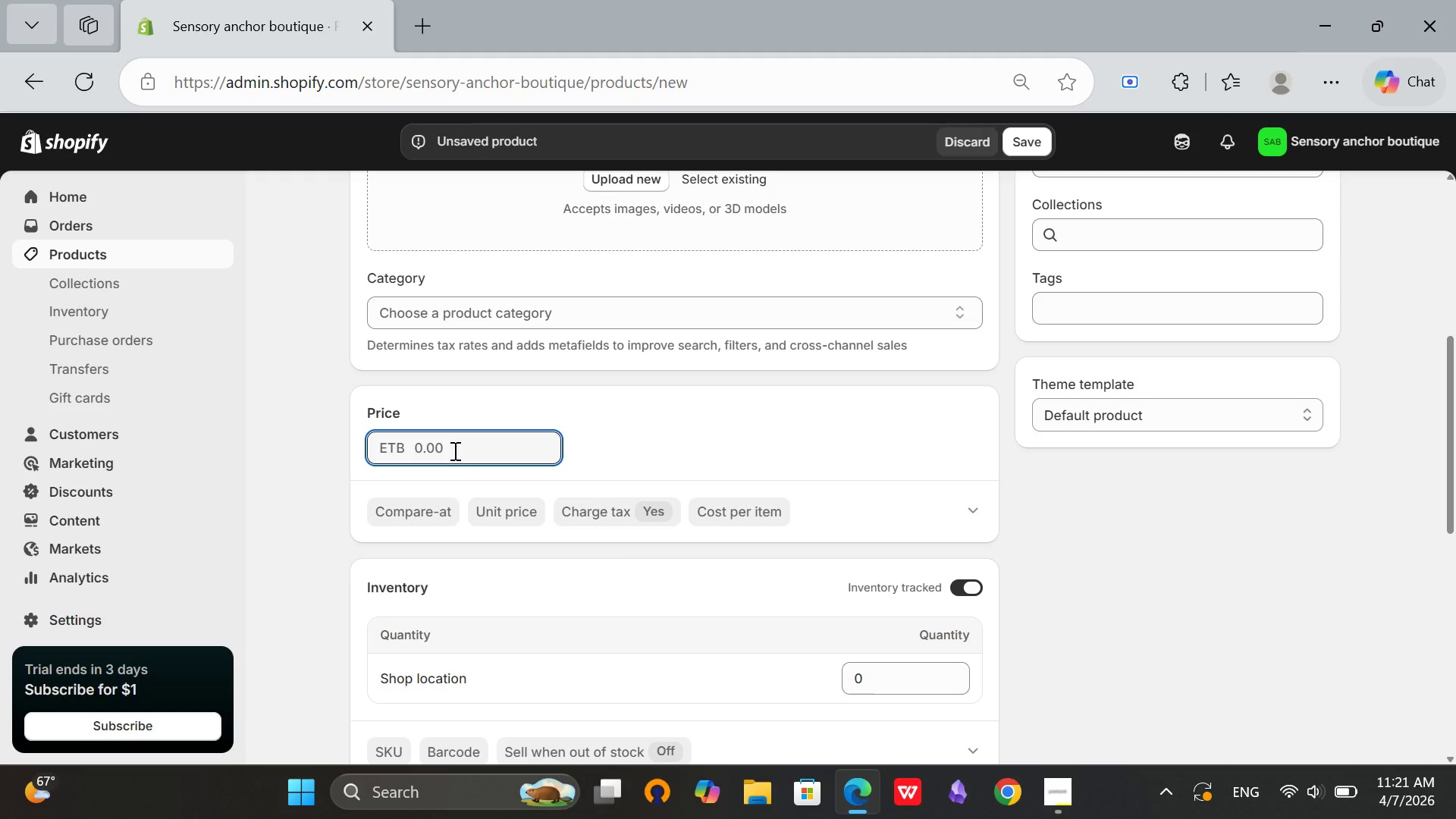 
type(55)
 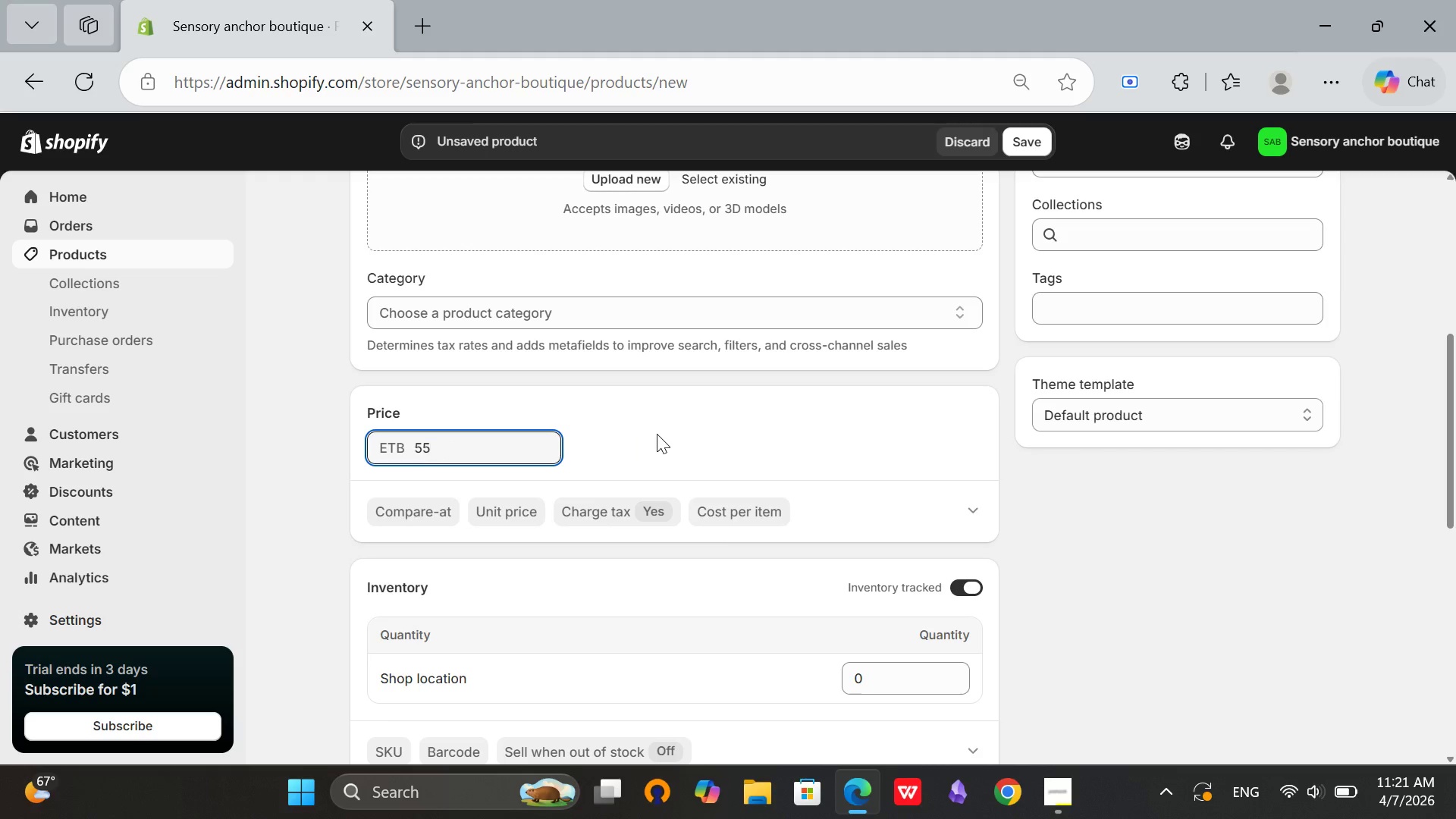 
left_click([657, 434])
 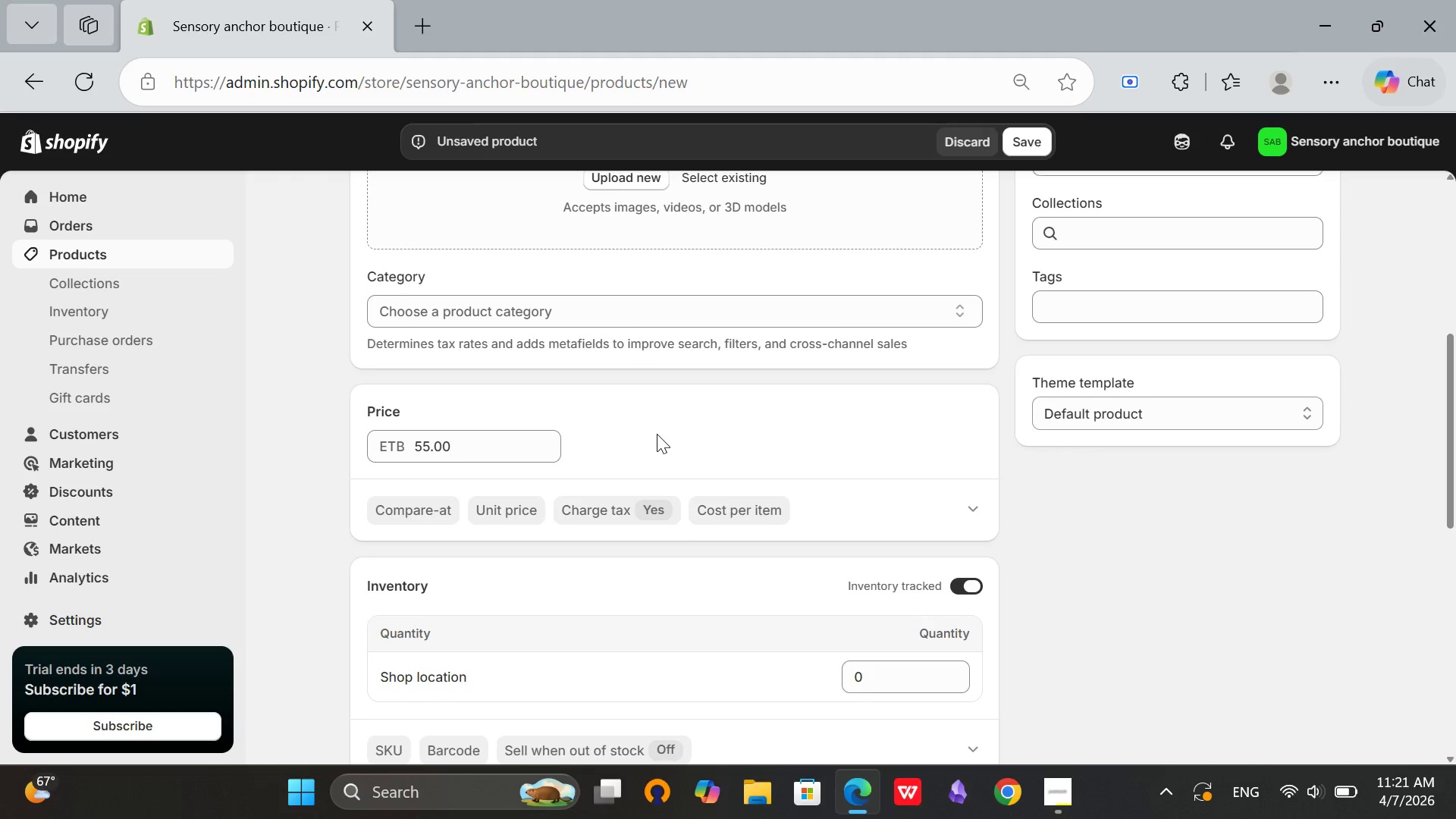 
scroll: coordinate [657, 434], scroll_direction: down, amount: 4.0
 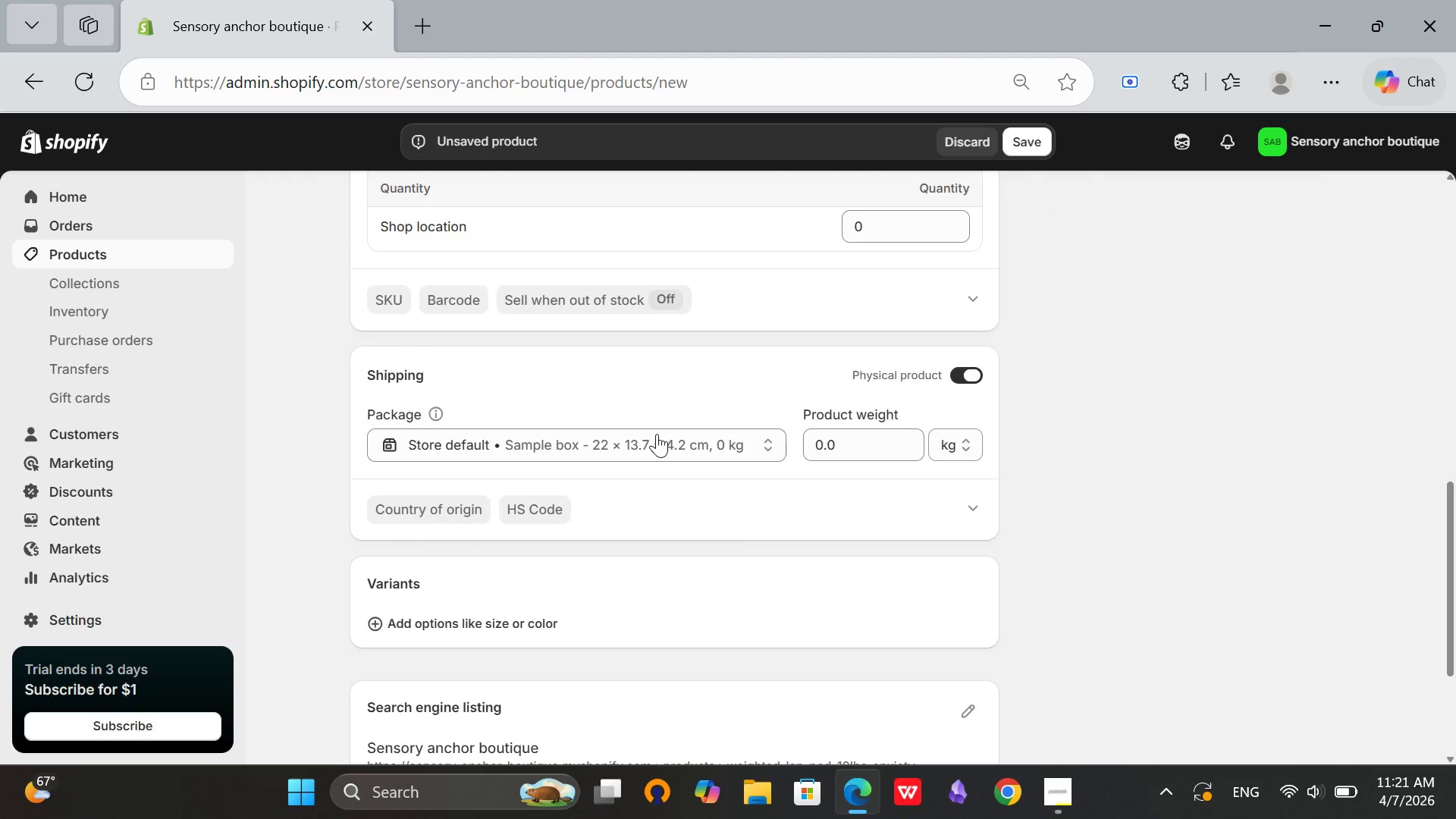 
scroll: coordinate [657, 434], scroll_direction: up, amount: 2.0
 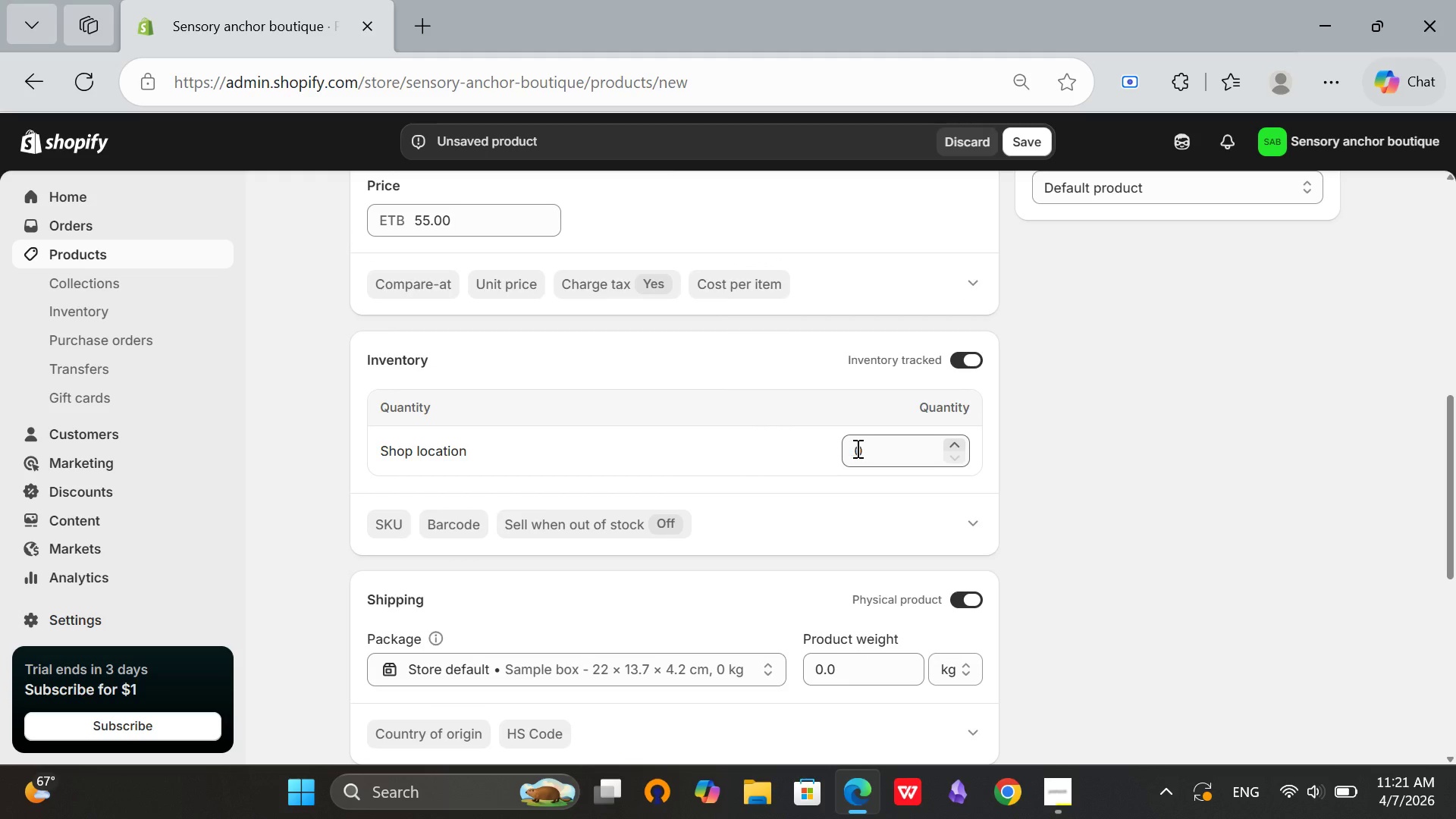 
left_click([856, 448])
 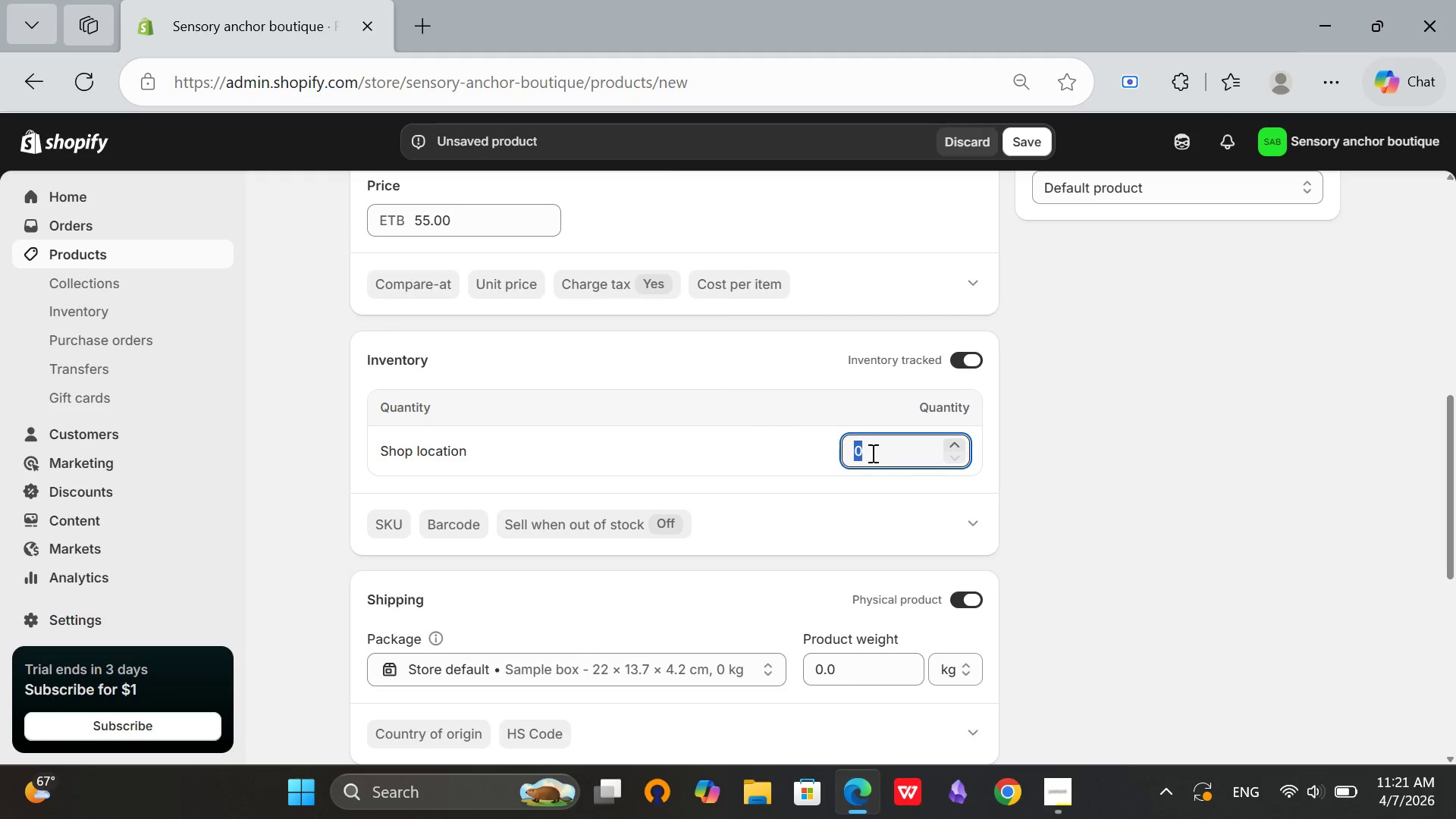 
left_click([871, 450])
 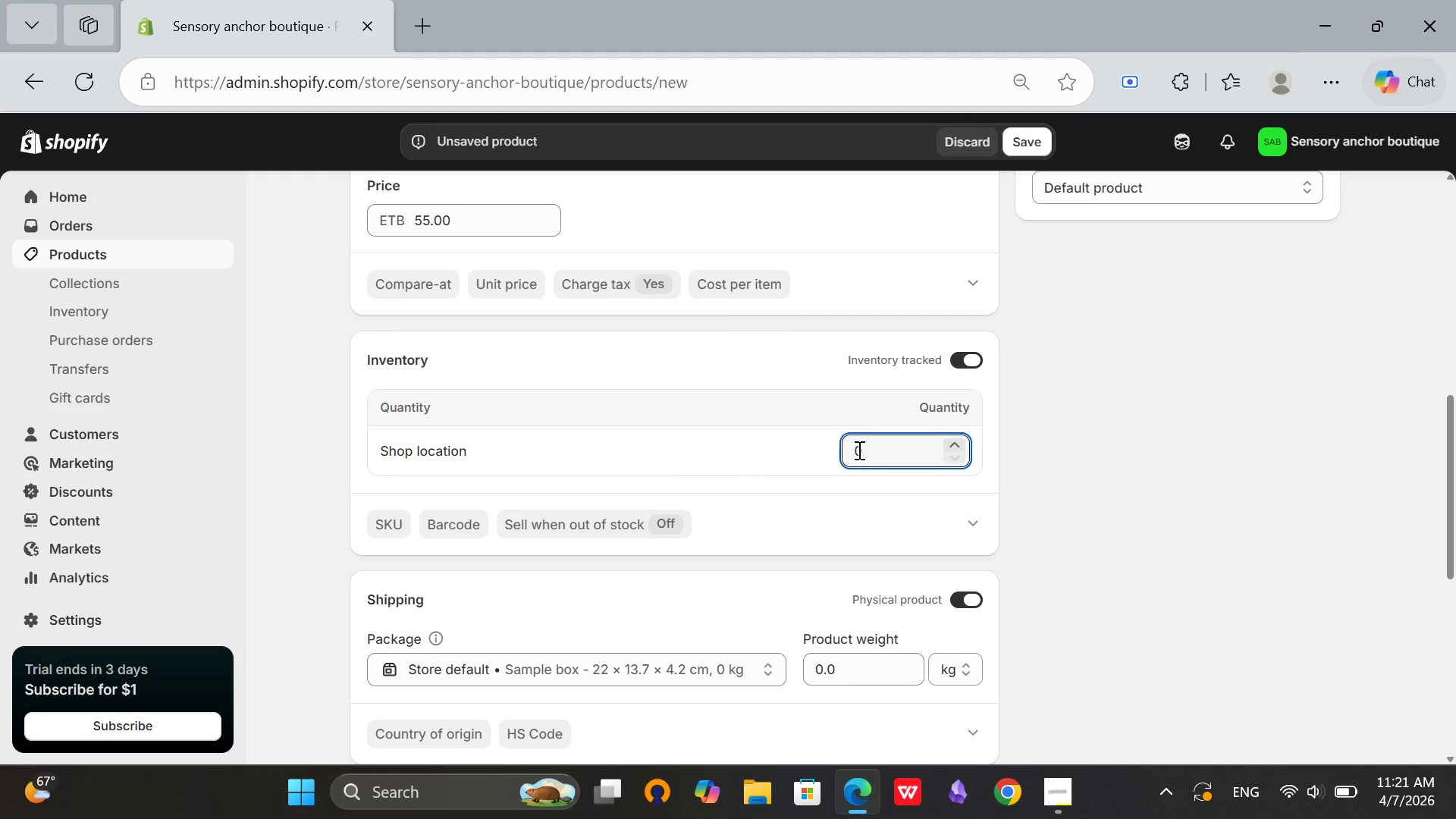 
left_click([858, 450])
 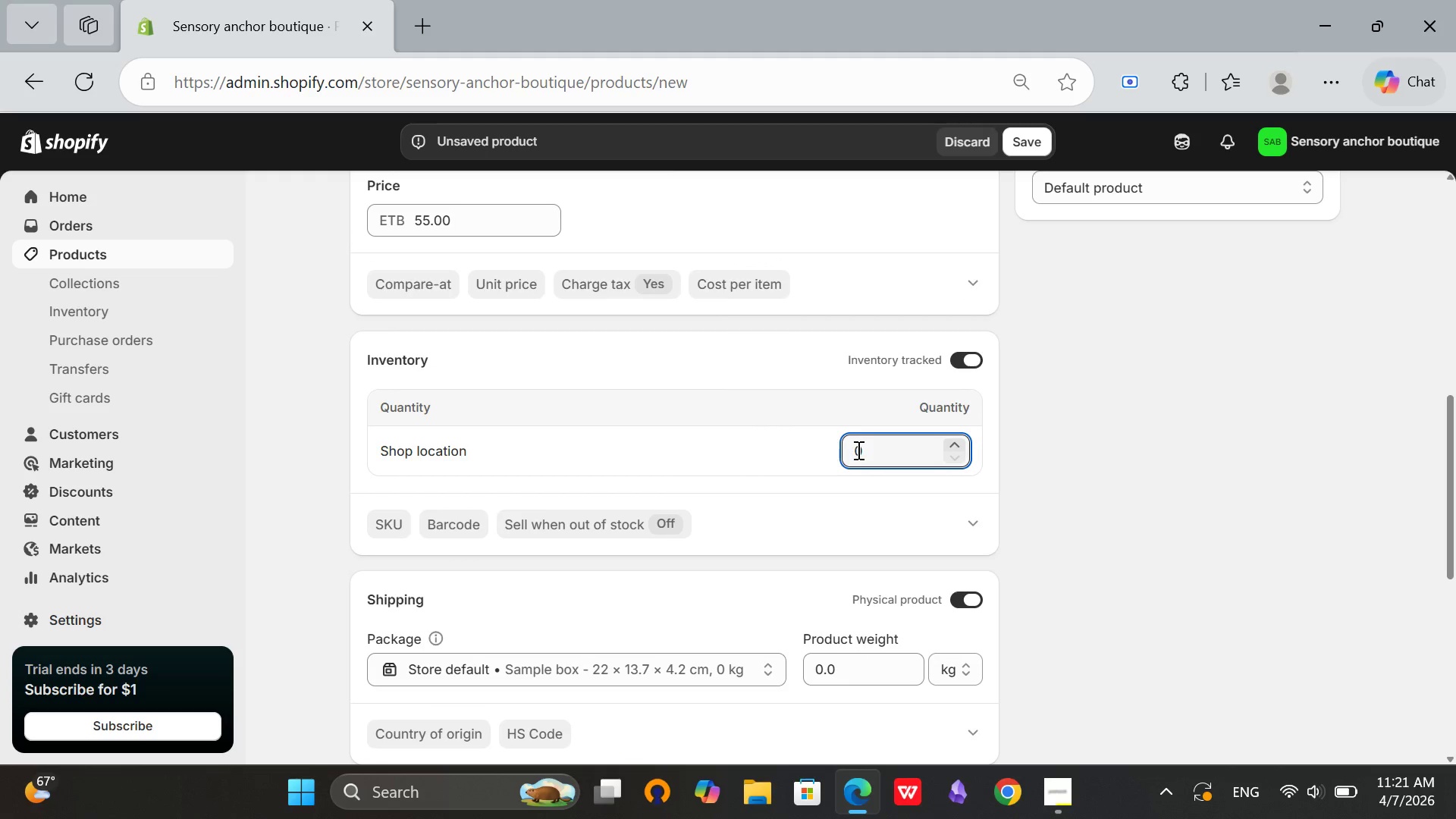 
key(2)
 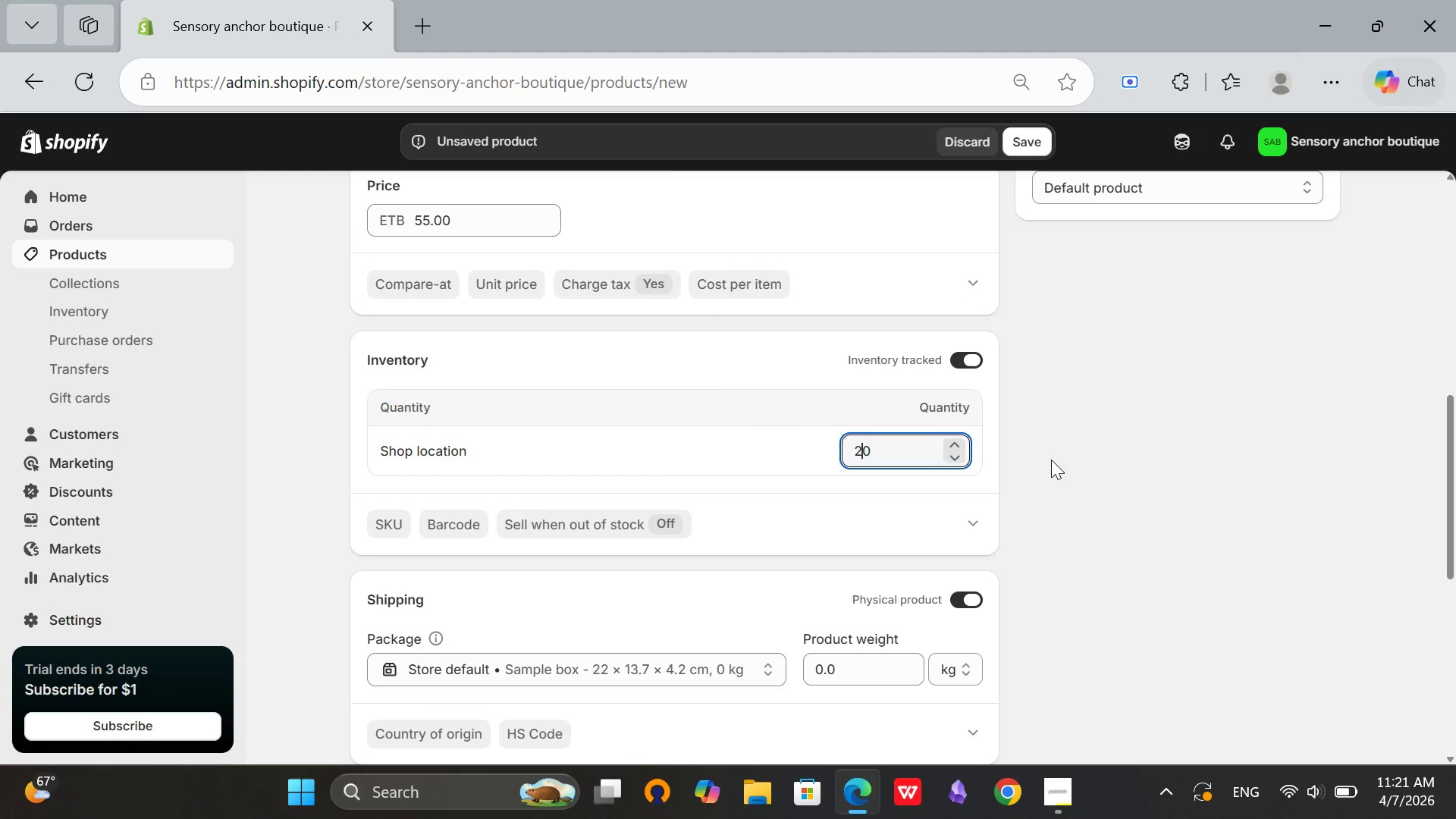 
left_click([1051, 460])
 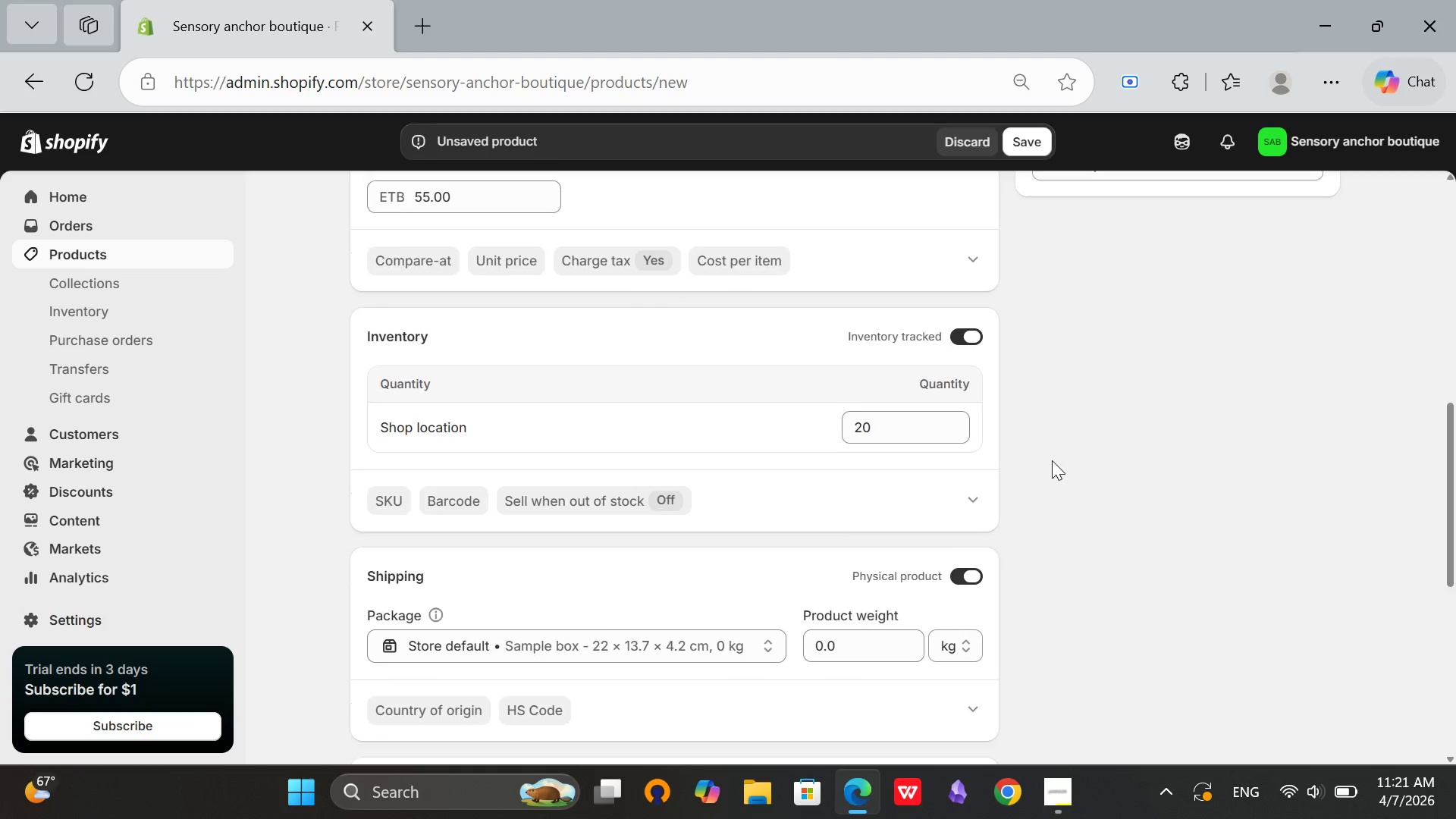 
scroll: coordinate [1052, 460], scroll_direction: down, amount: 7.0
 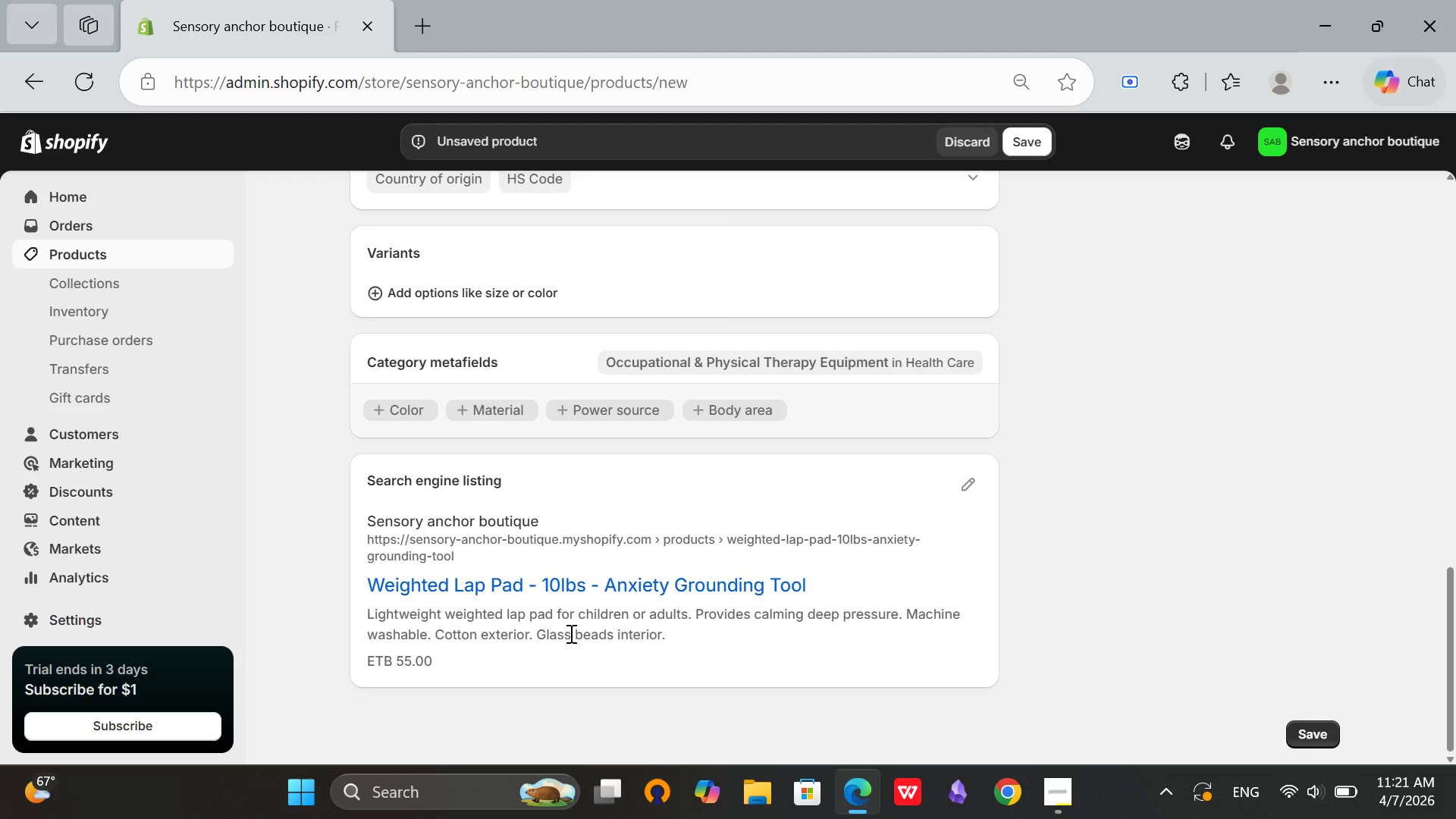 
scroll: coordinate [568, 619], scroll_direction: up, amount: 11.0
 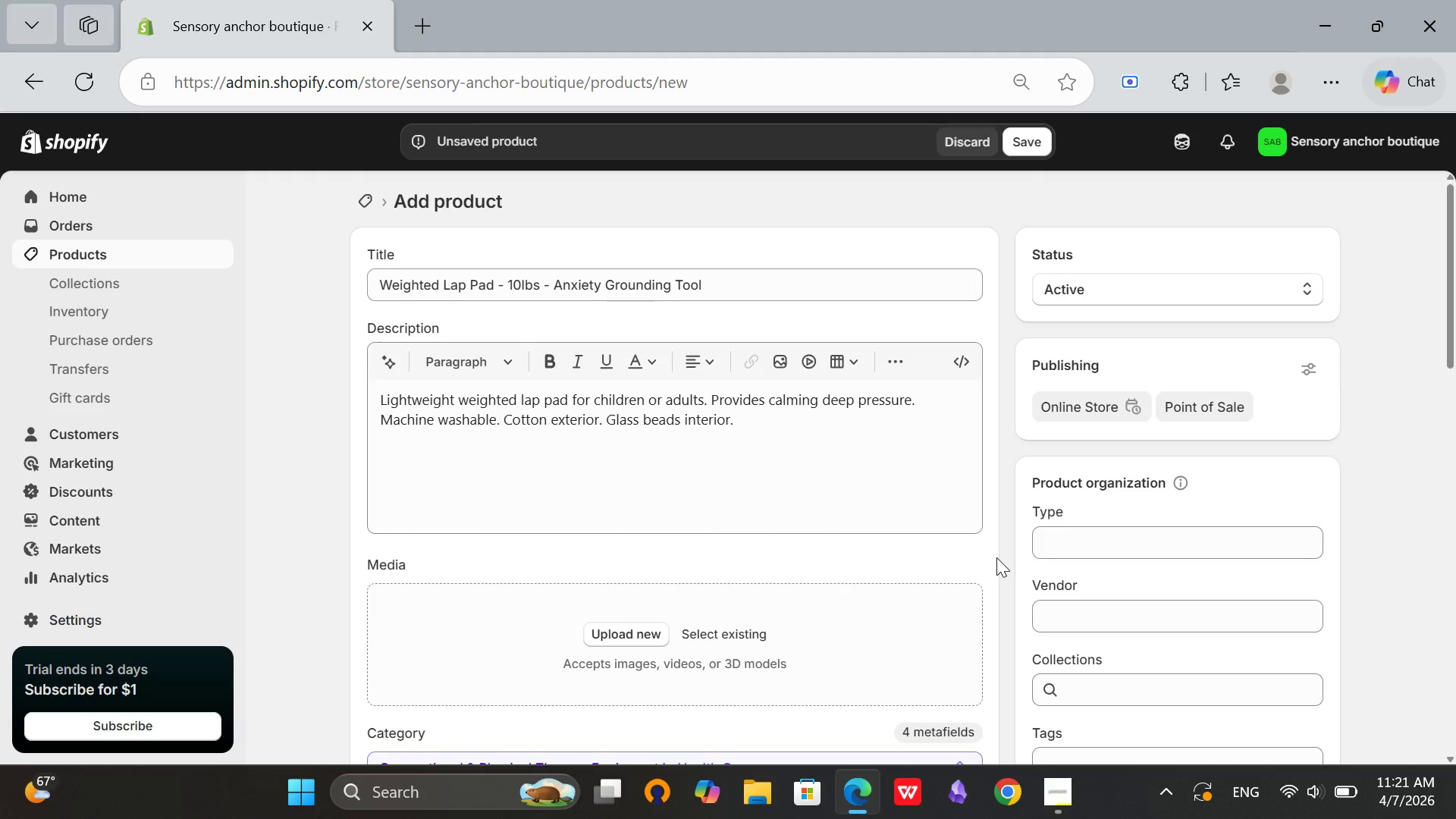 
scroll: coordinate [996, 557], scroll_direction: none, amount: 0.0
 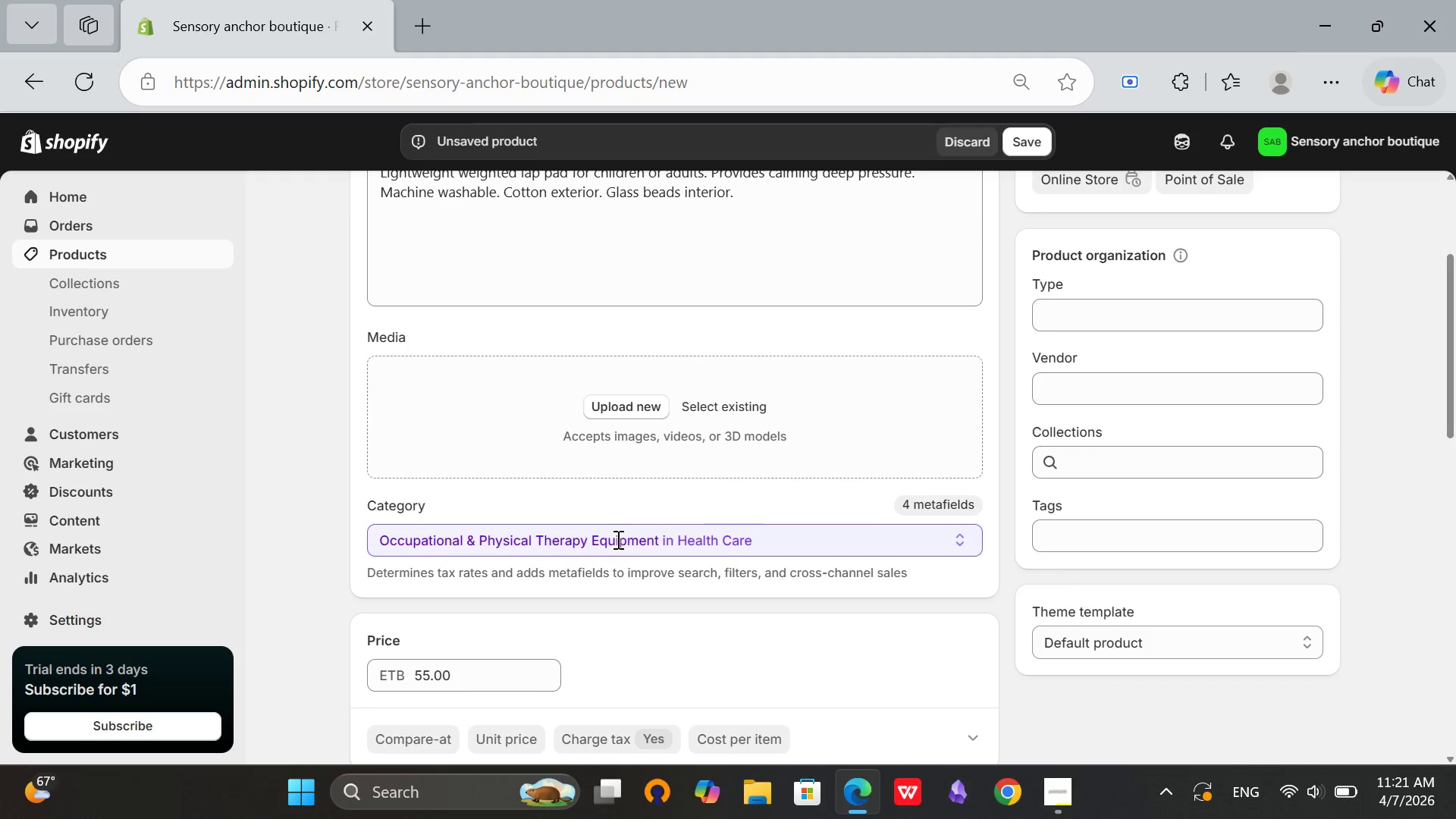 
left_click([799, 500])
 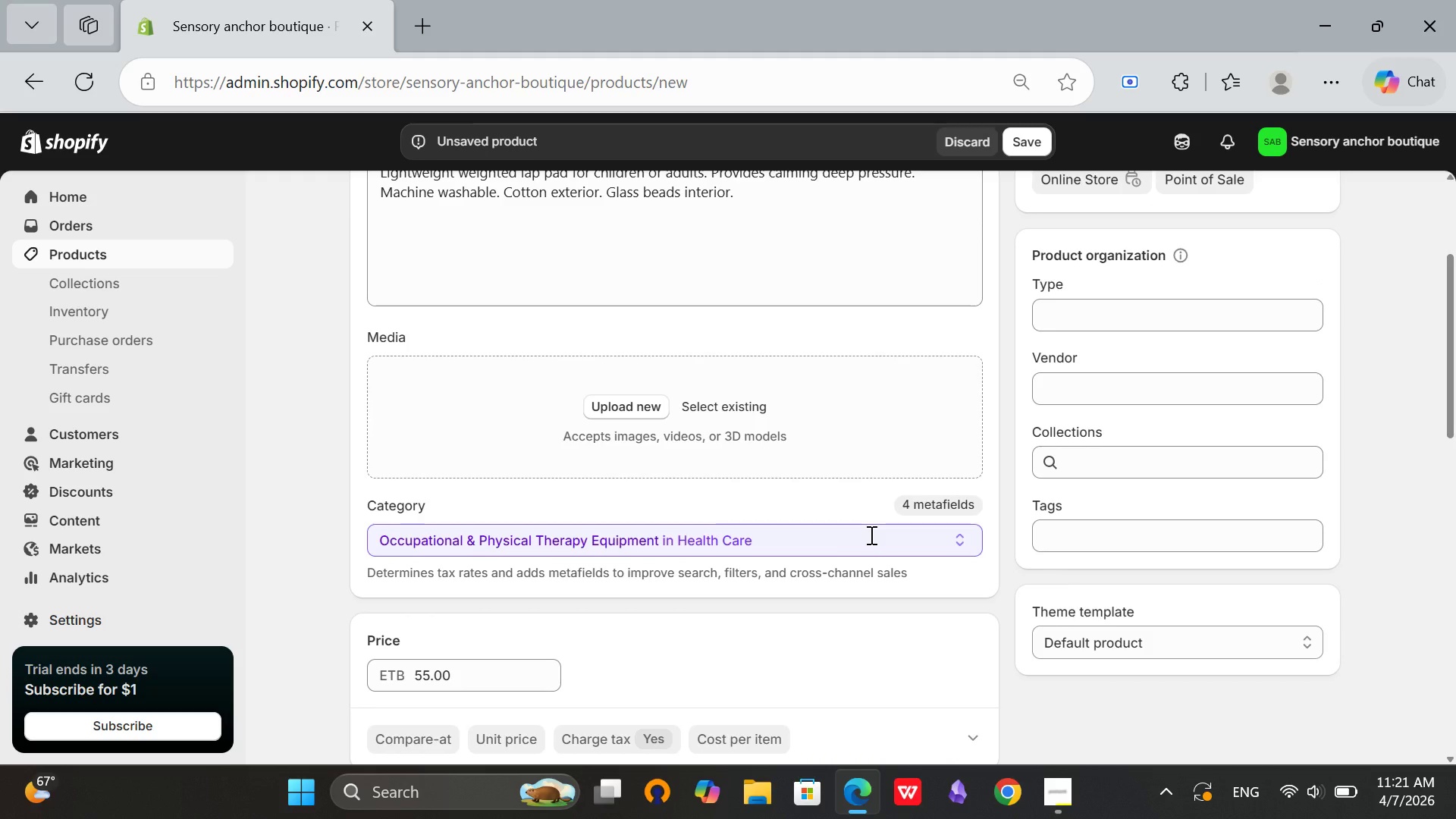 
left_click([870, 535])
 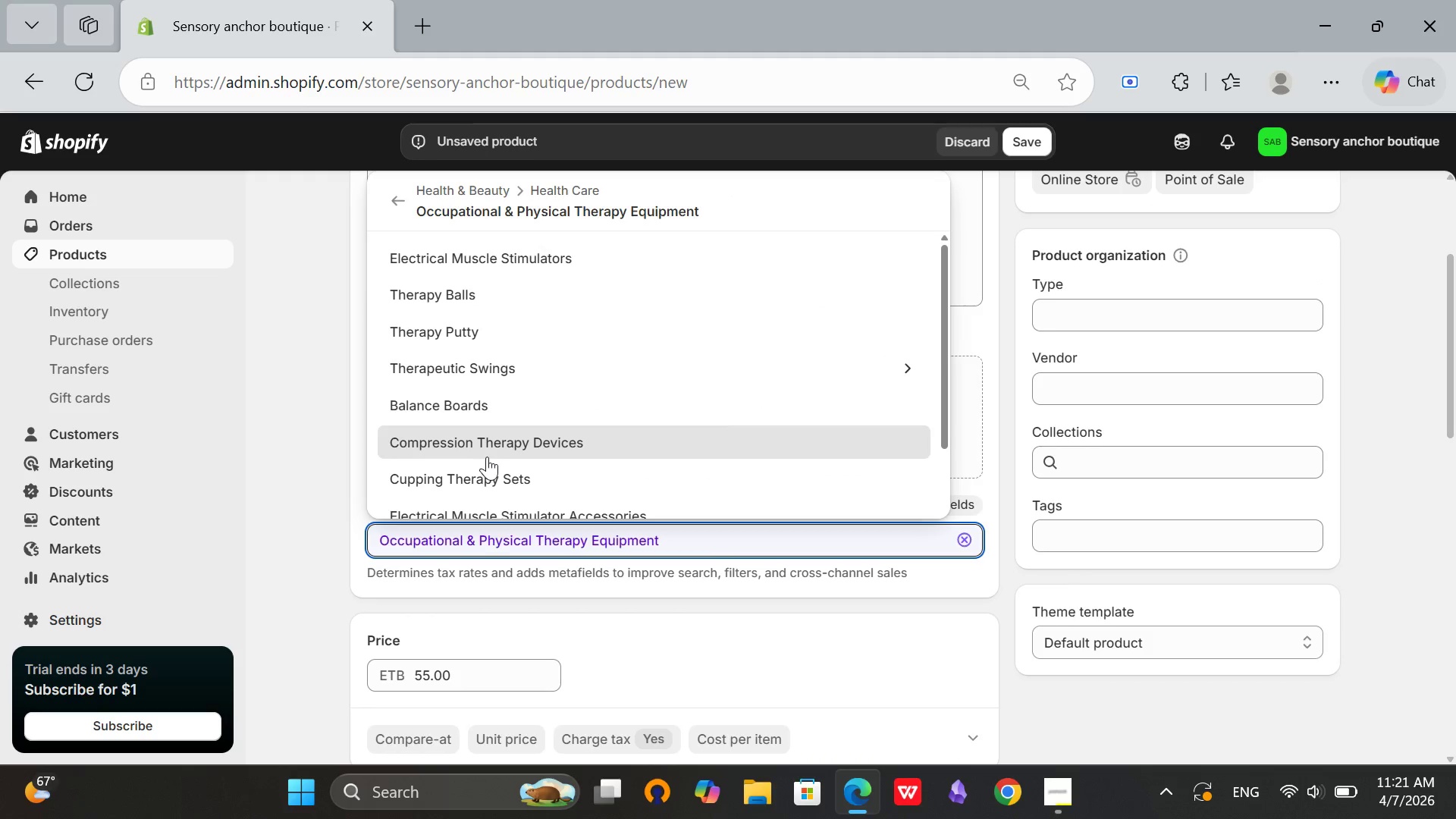 
left_click([485, 450])
 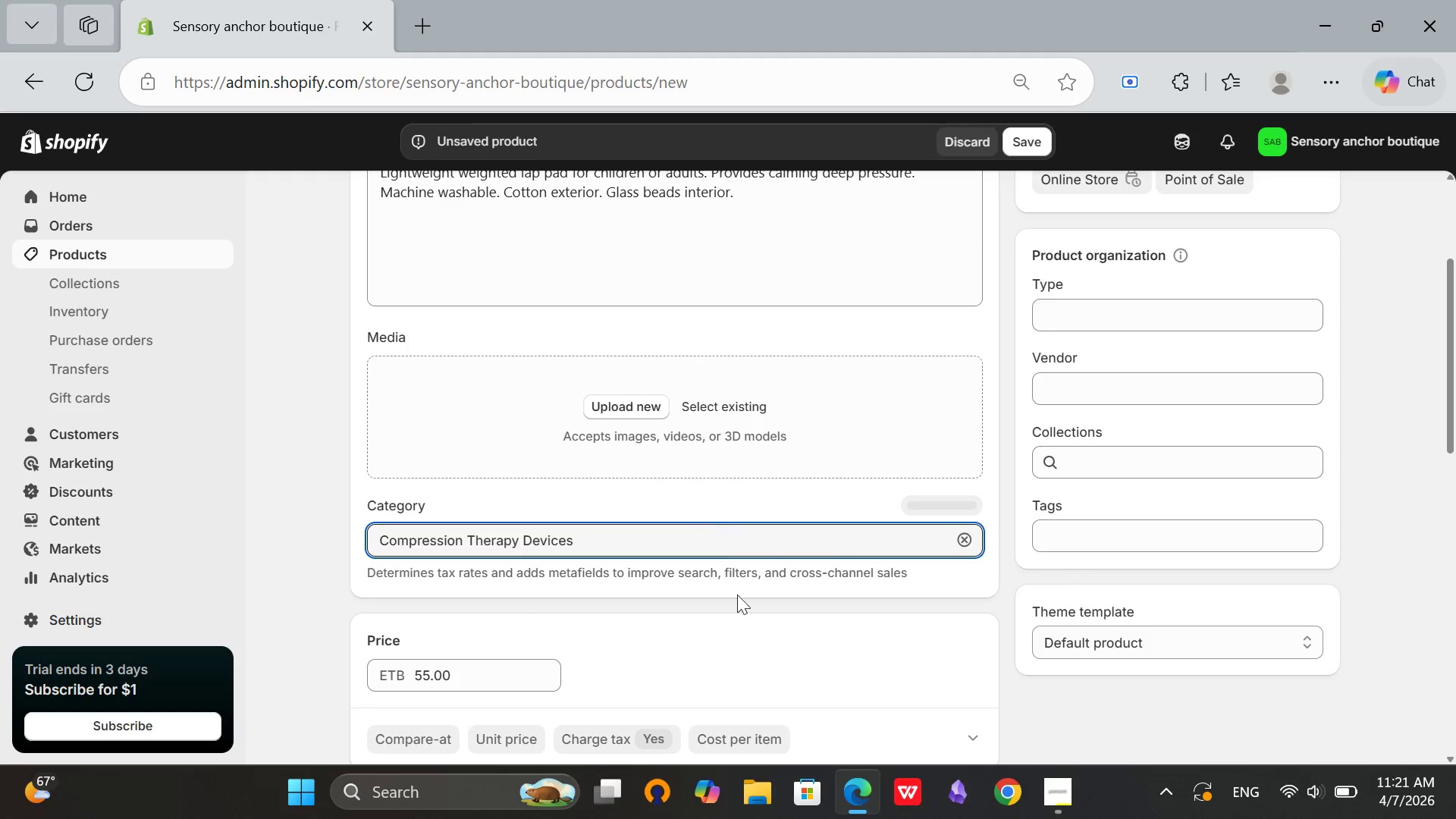 
left_click([748, 615])
 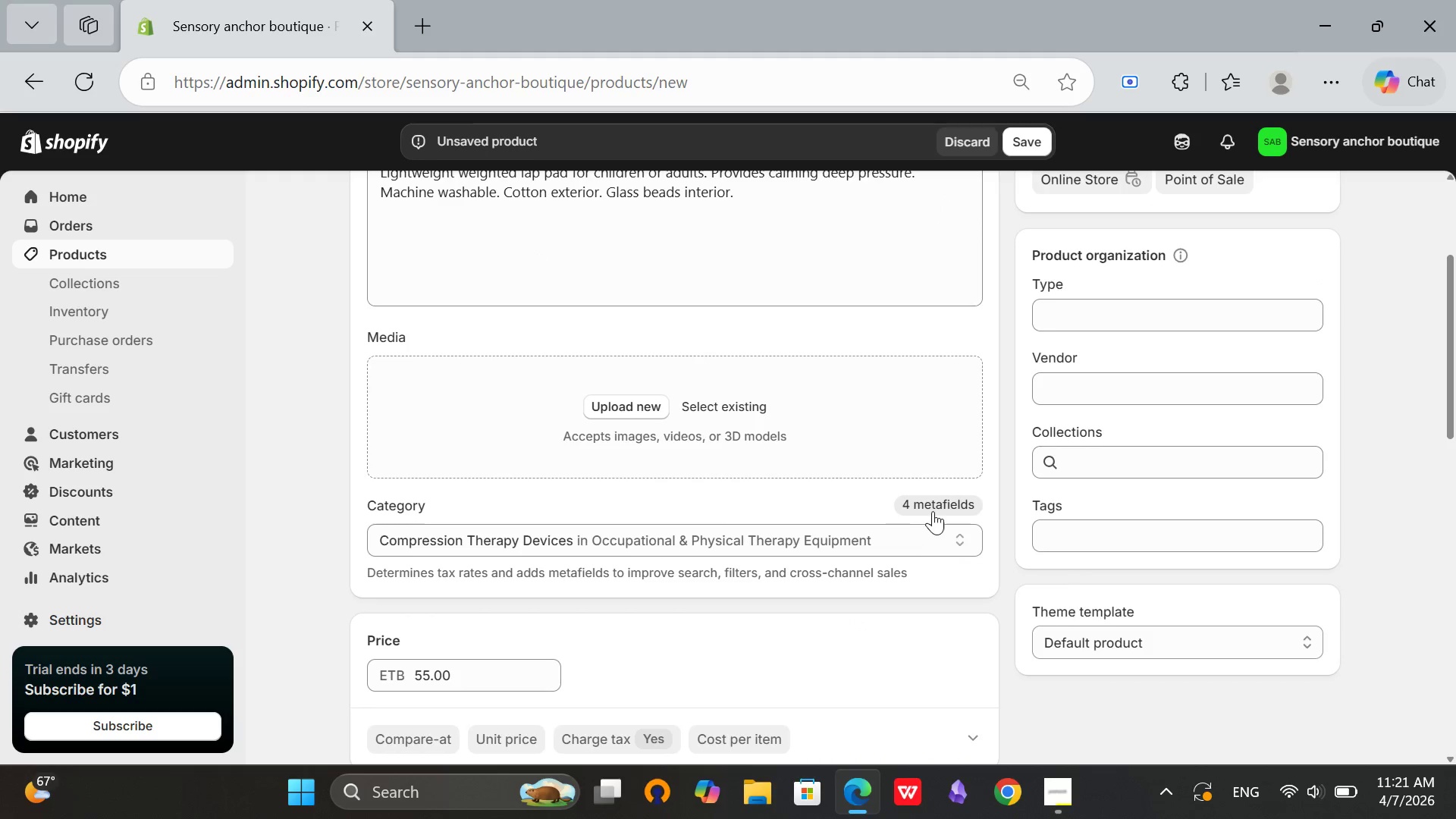 
scroll: coordinate [937, 531], scroll_direction: up, amount: 5.0
 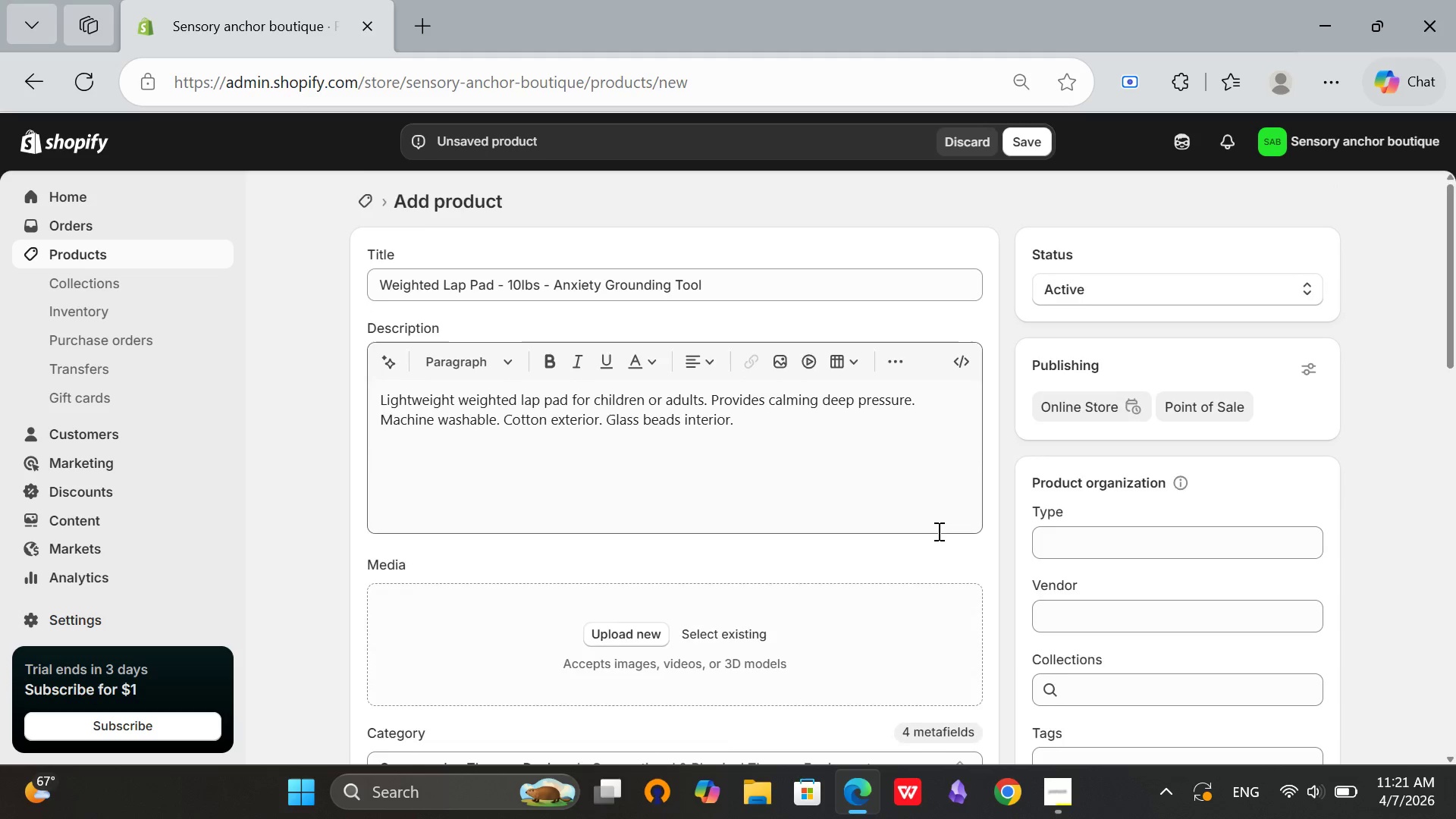 
scroll: coordinate [937, 531], scroll_direction: down, amount: 2.0
 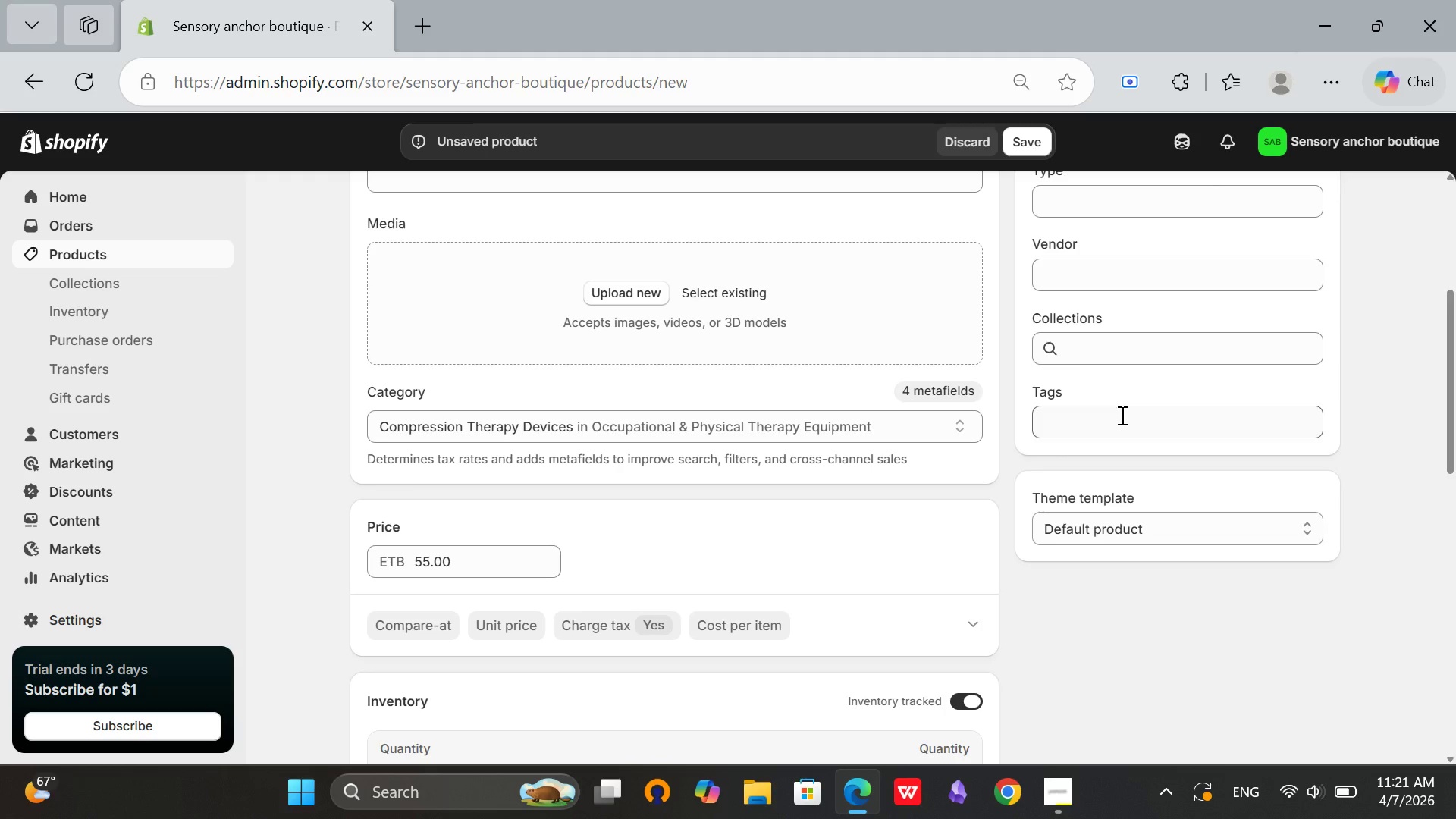 
left_click([1121, 415])
 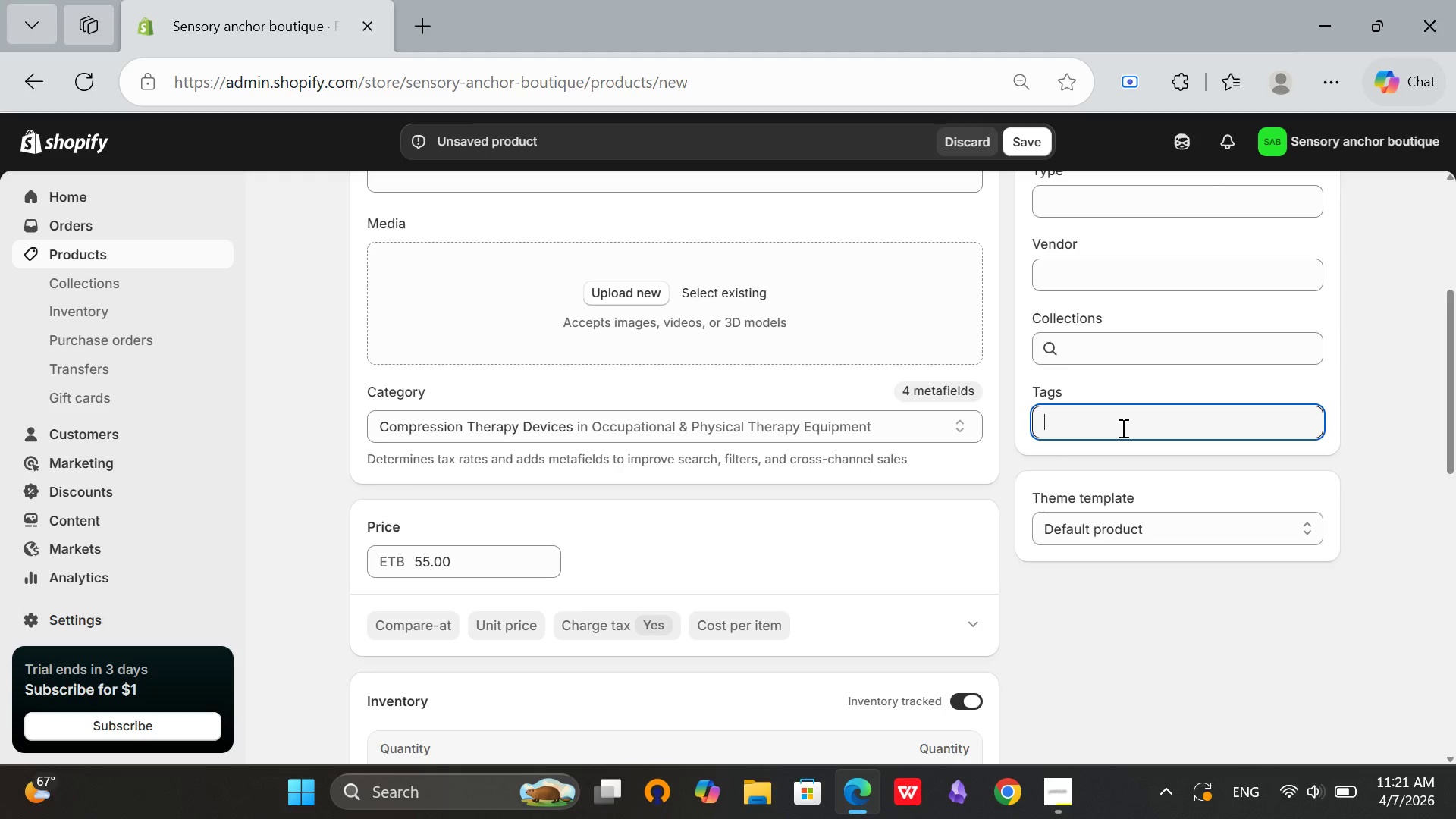 
key(CapsLock)
 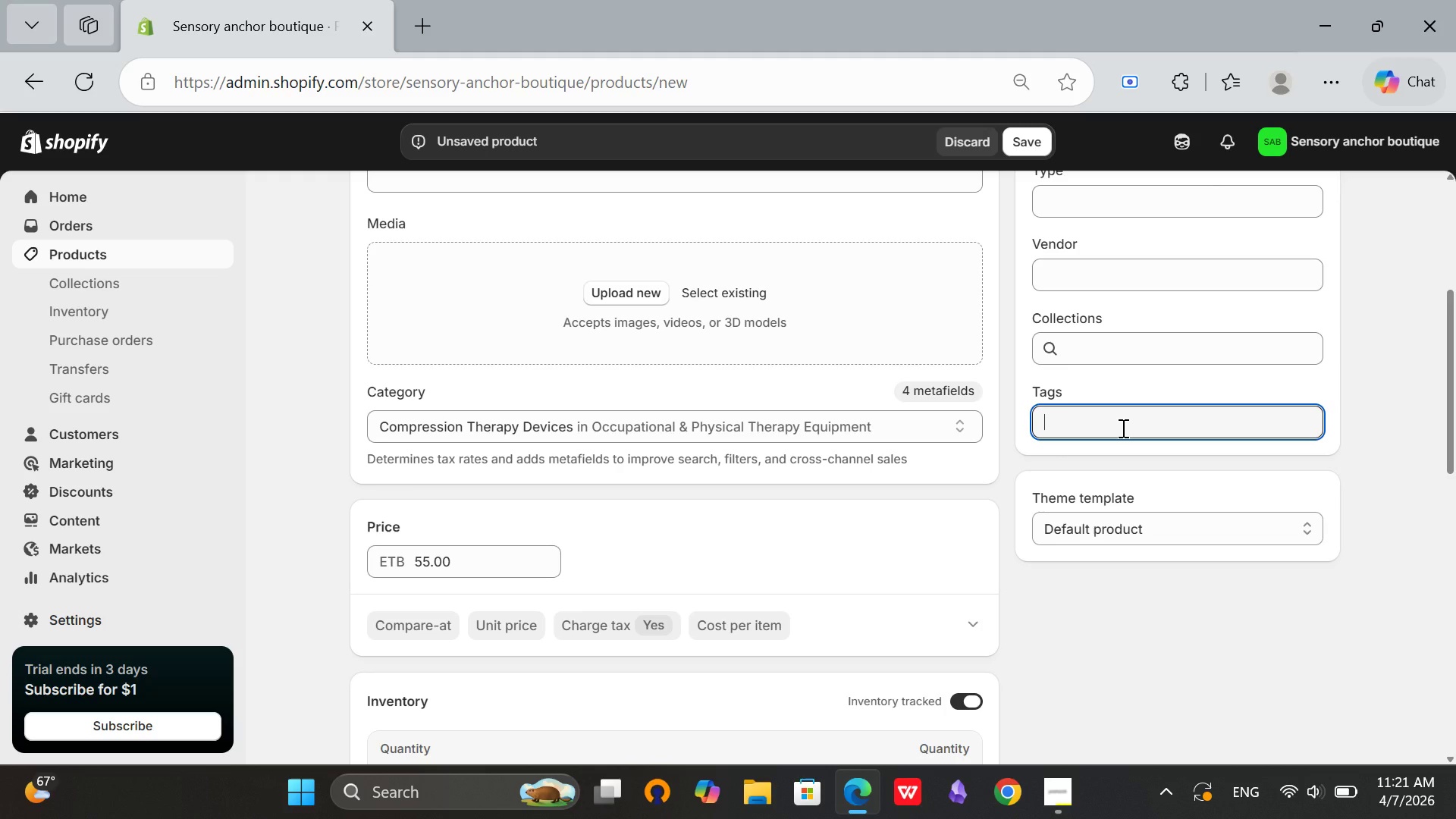 
left_click([1122, 428])
 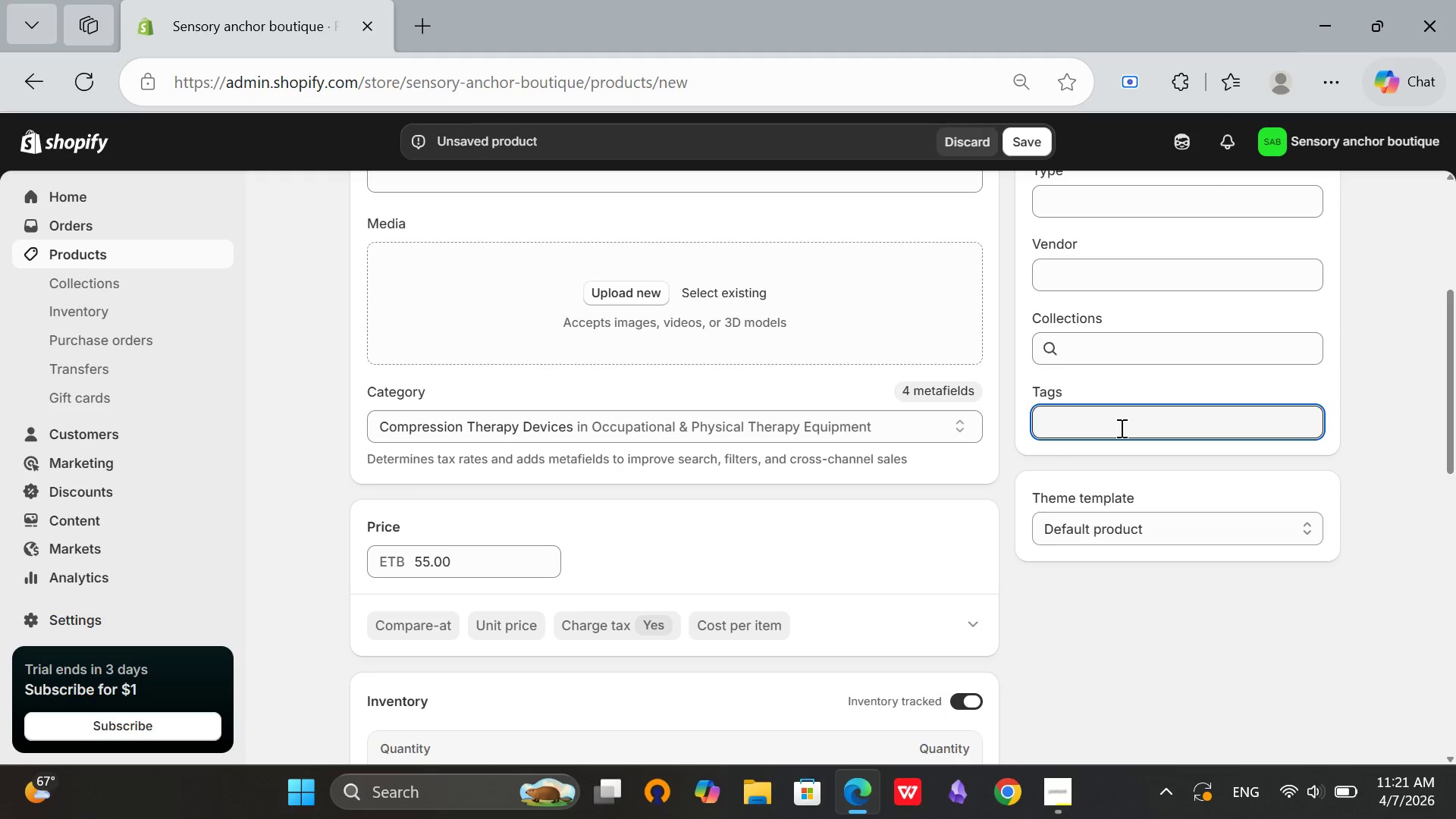 
type(Retirn)
key(Backspace)
key(Backspace)
key(Backspace)
type(urn Eligible)
 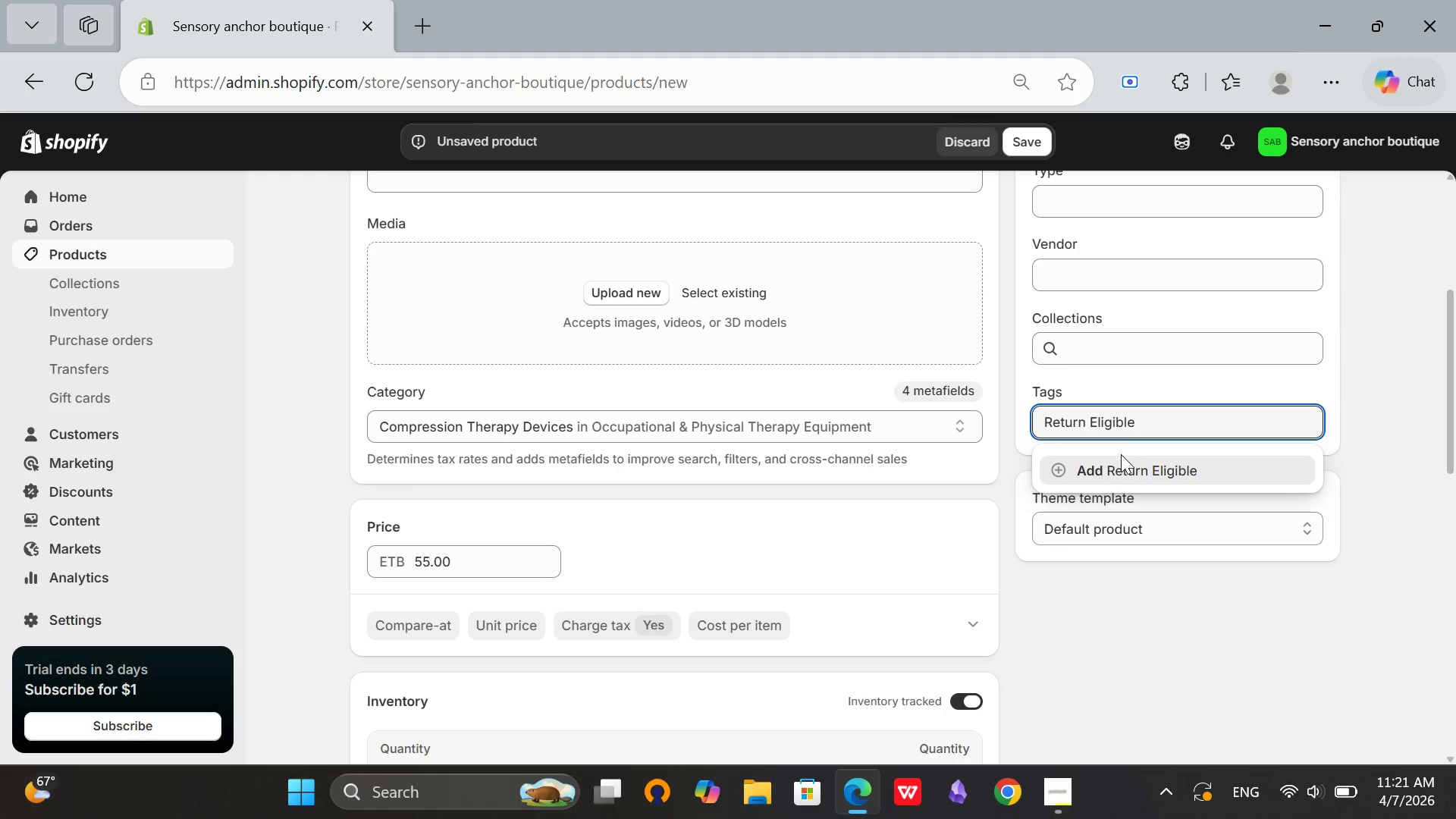 
left_click([1123, 460])
 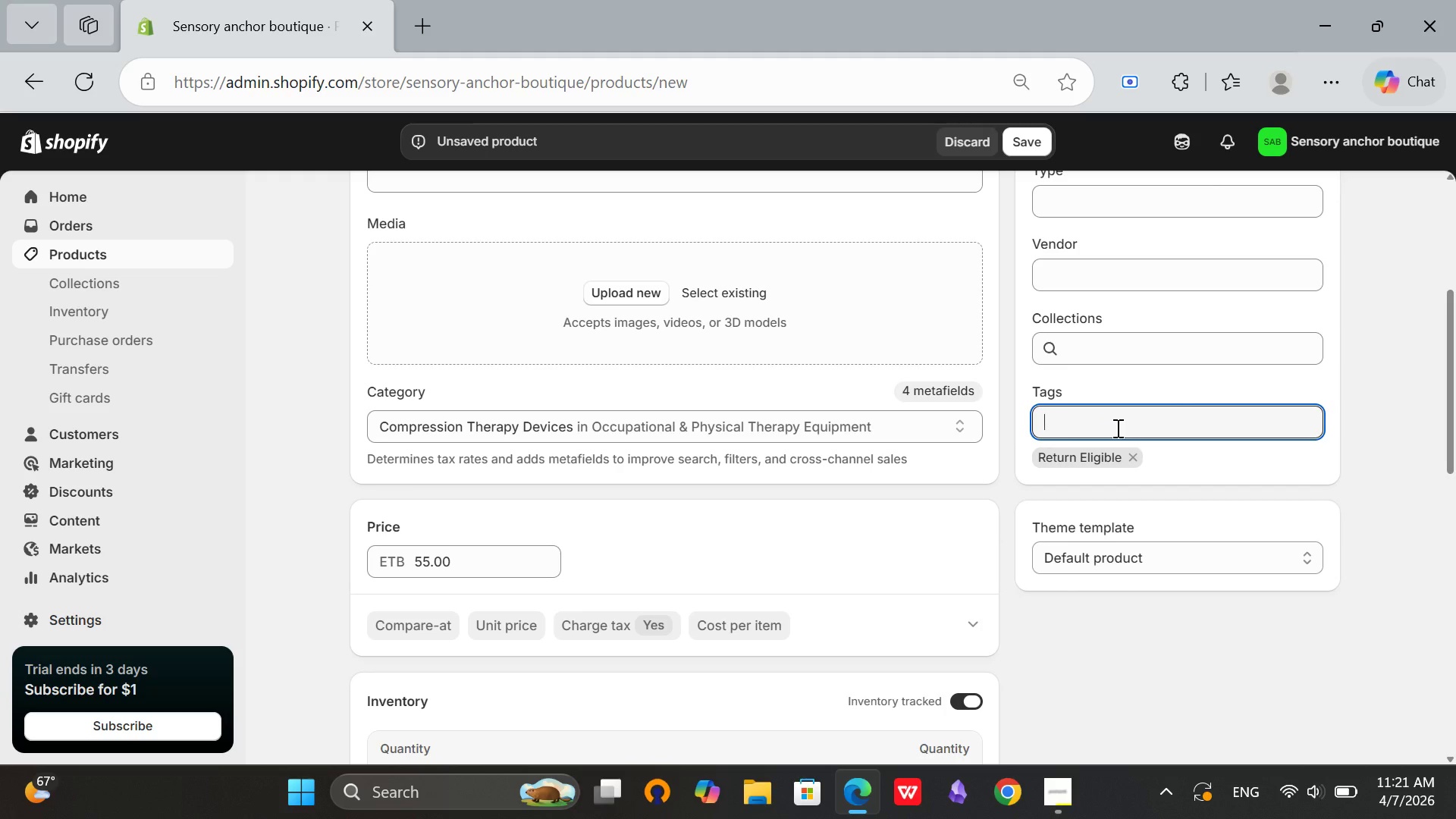 
type(Tactile Tools)
 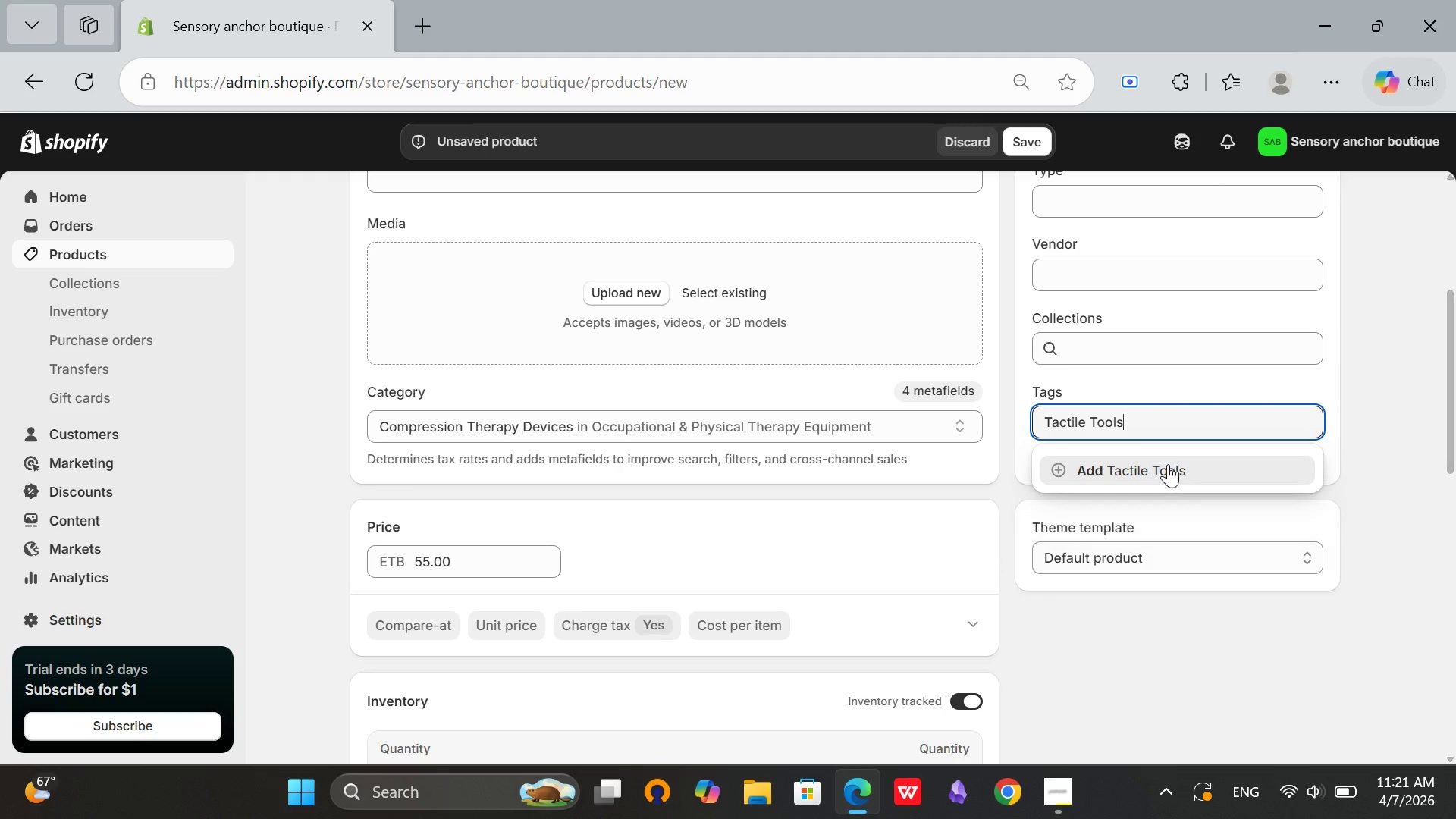 
left_click([1168, 464])
 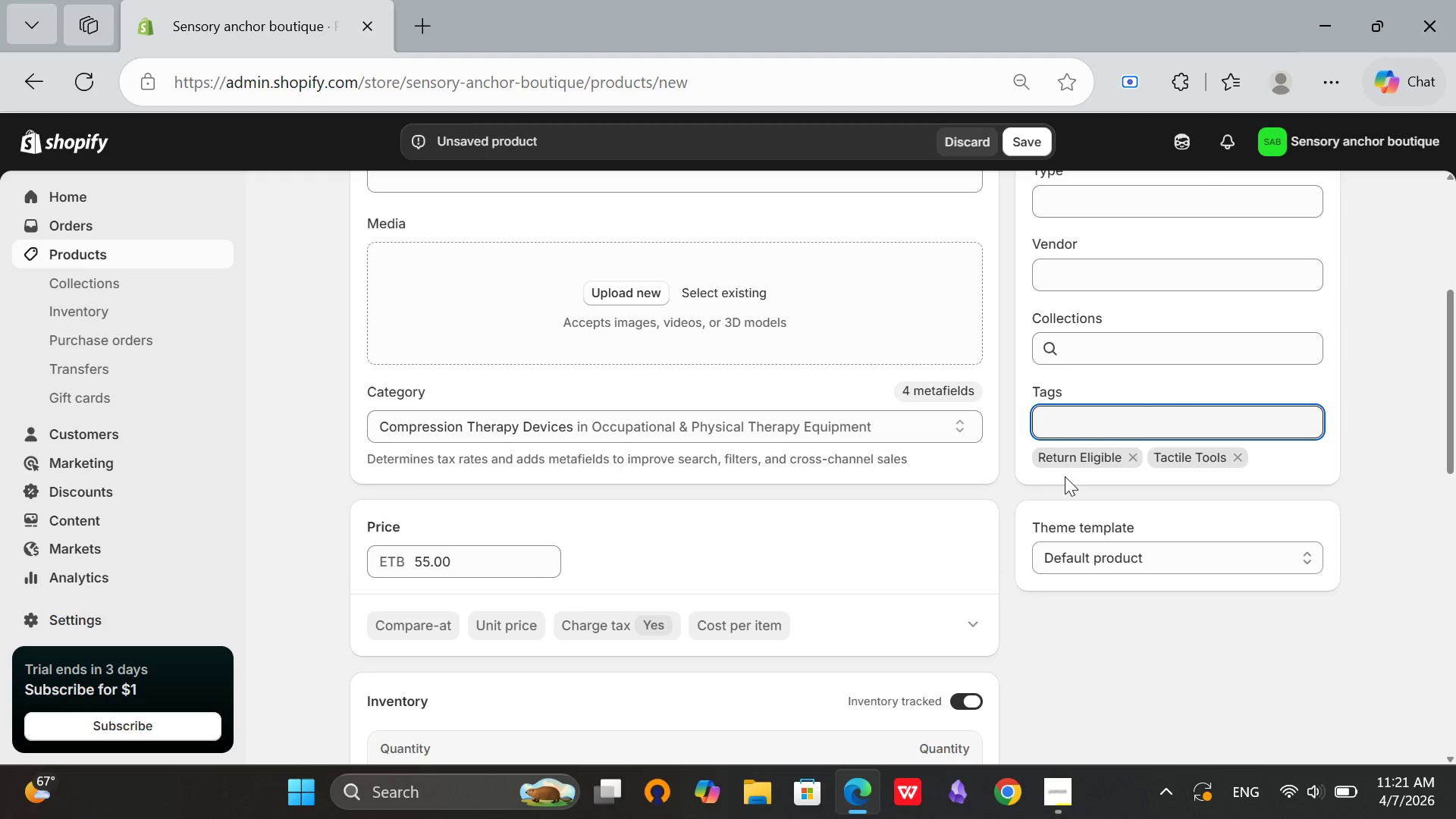 
scroll: coordinate [927, 516], scroll_direction: down, amount: 12.0
 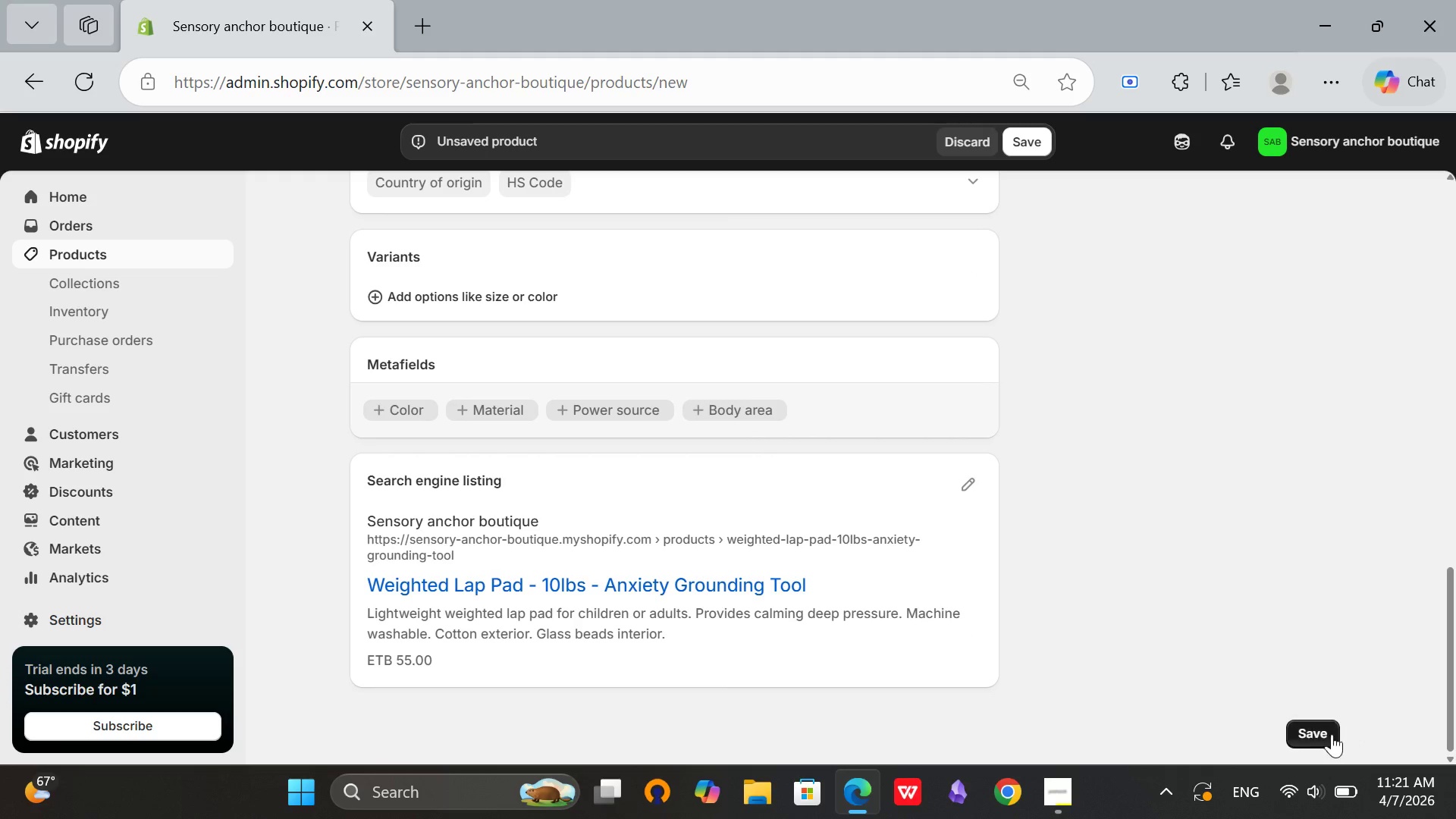 
left_click([1326, 733])
 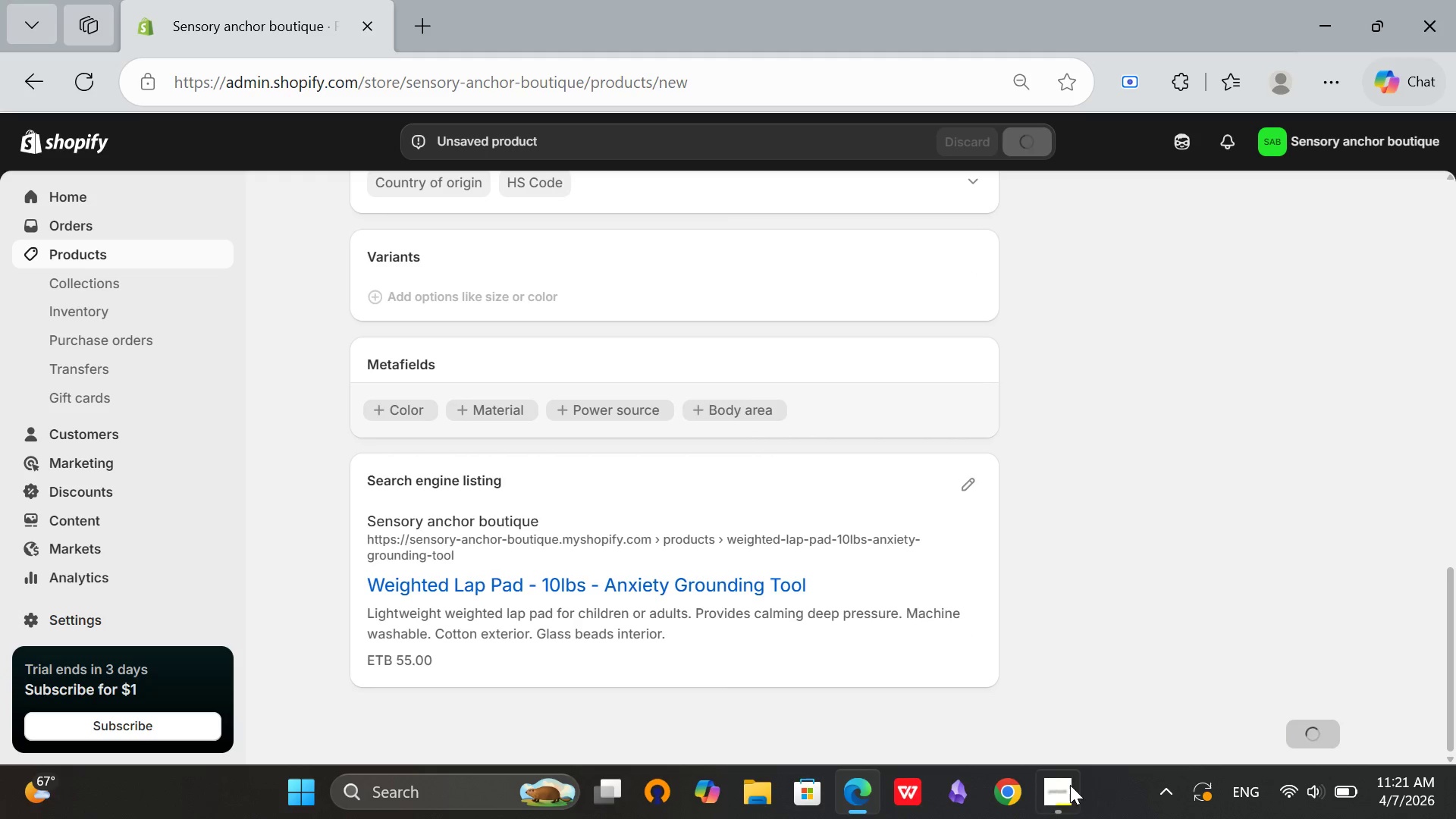 
left_click([1048, 791])